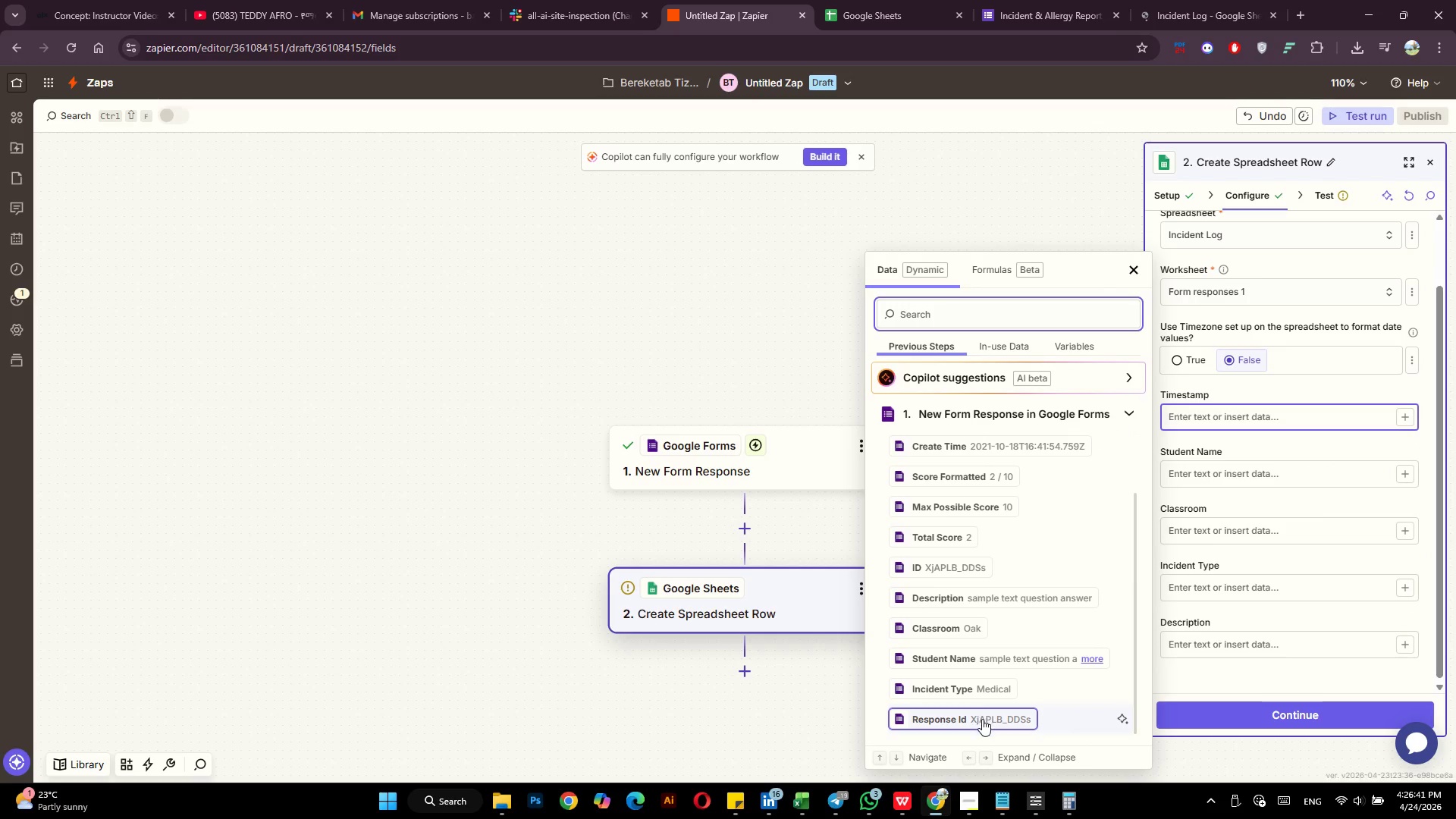 
left_click([982, 719])
 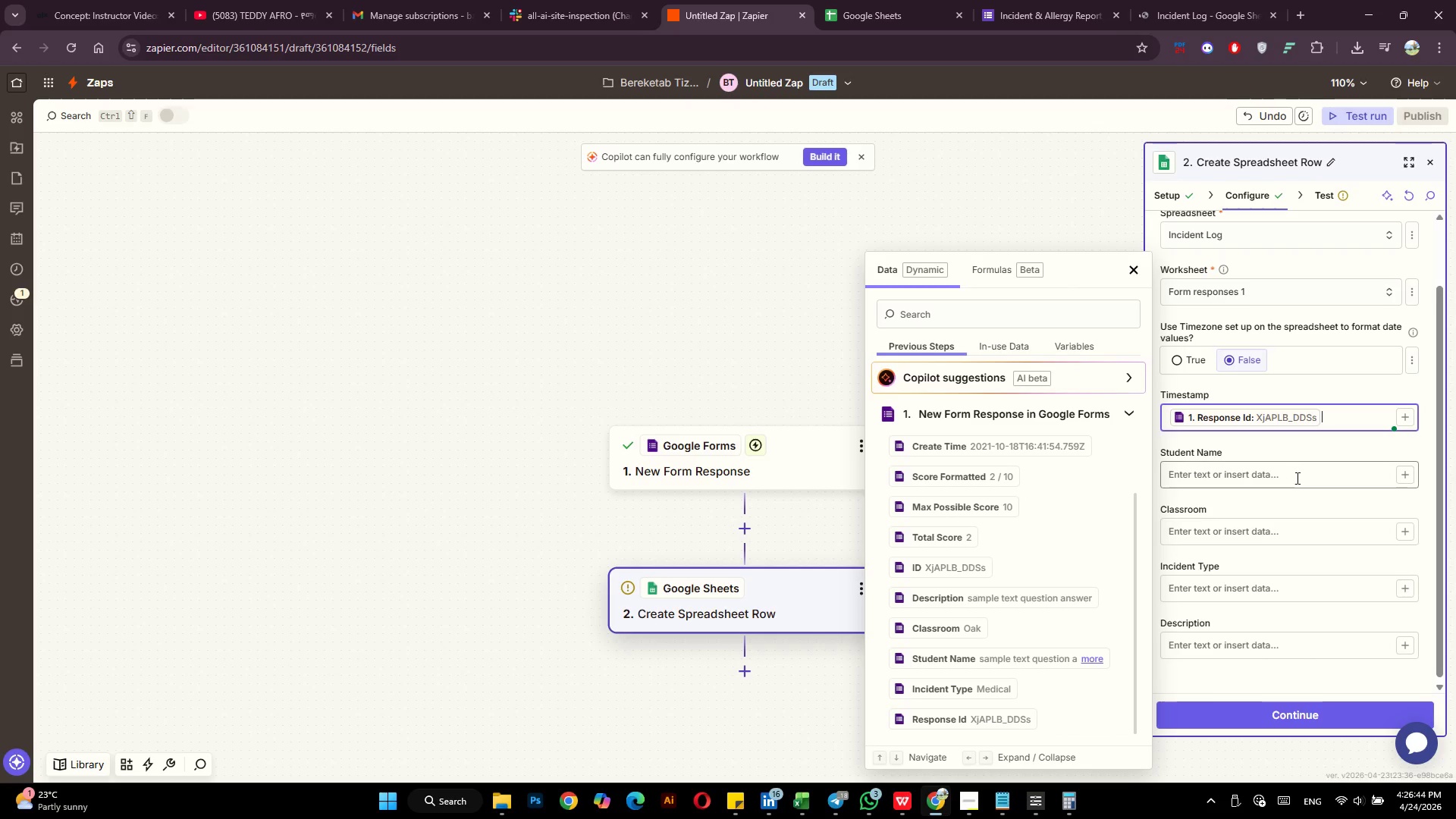 
left_click([1404, 472])
 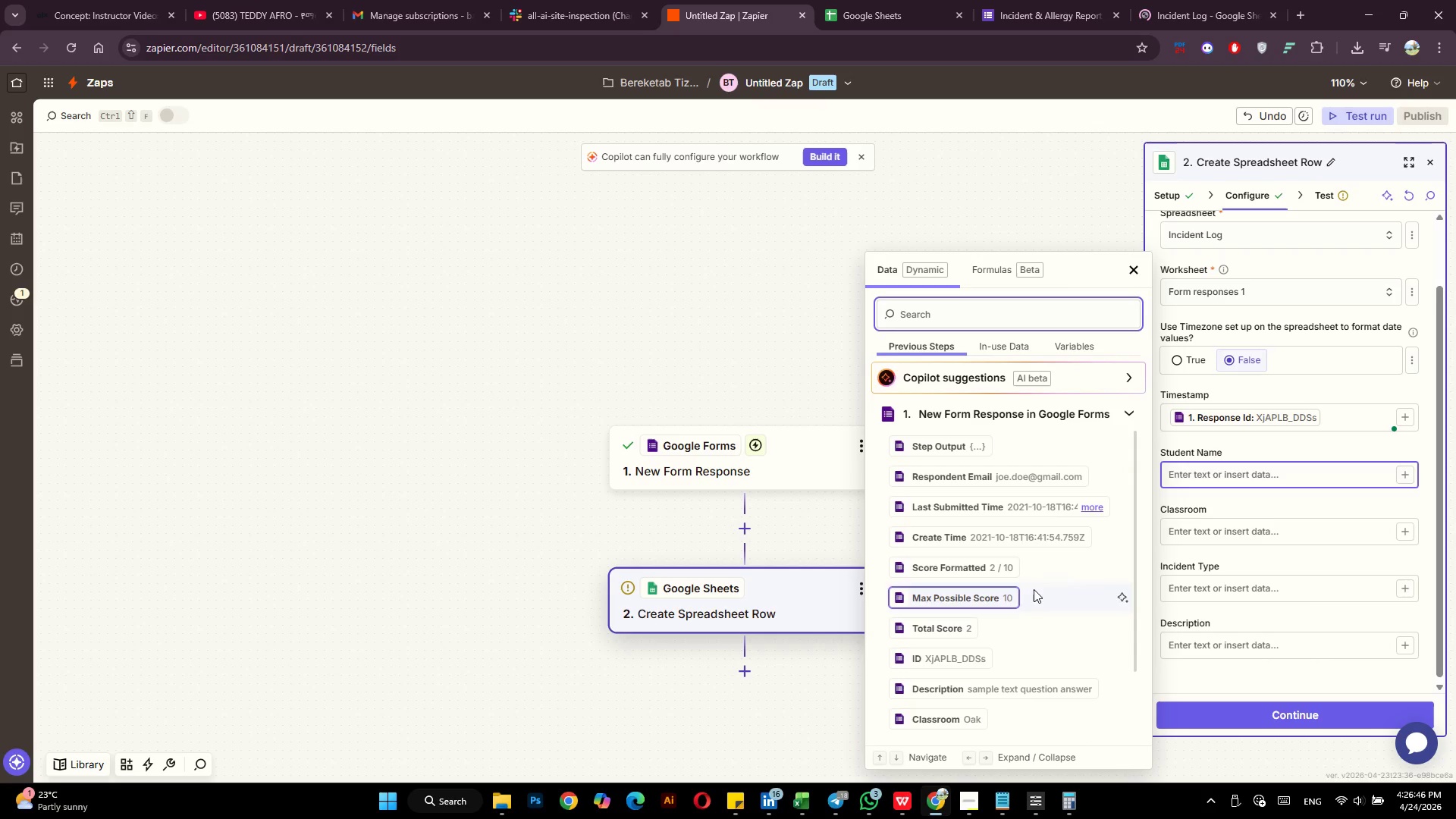 
scroll: coordinate [1034, 595], scroll_direction: down, amount: 6.0
 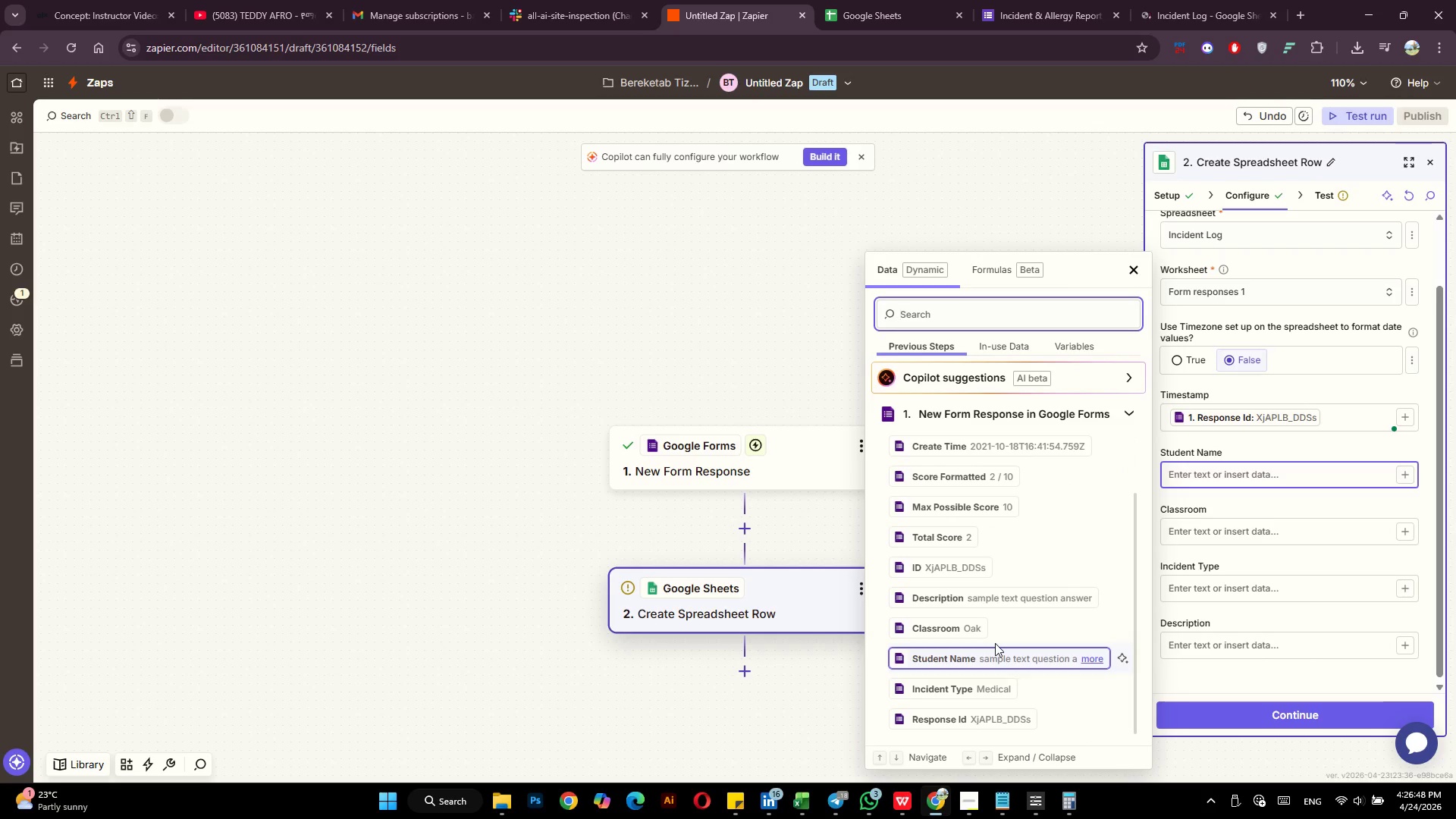 
left_click([996, 651])
 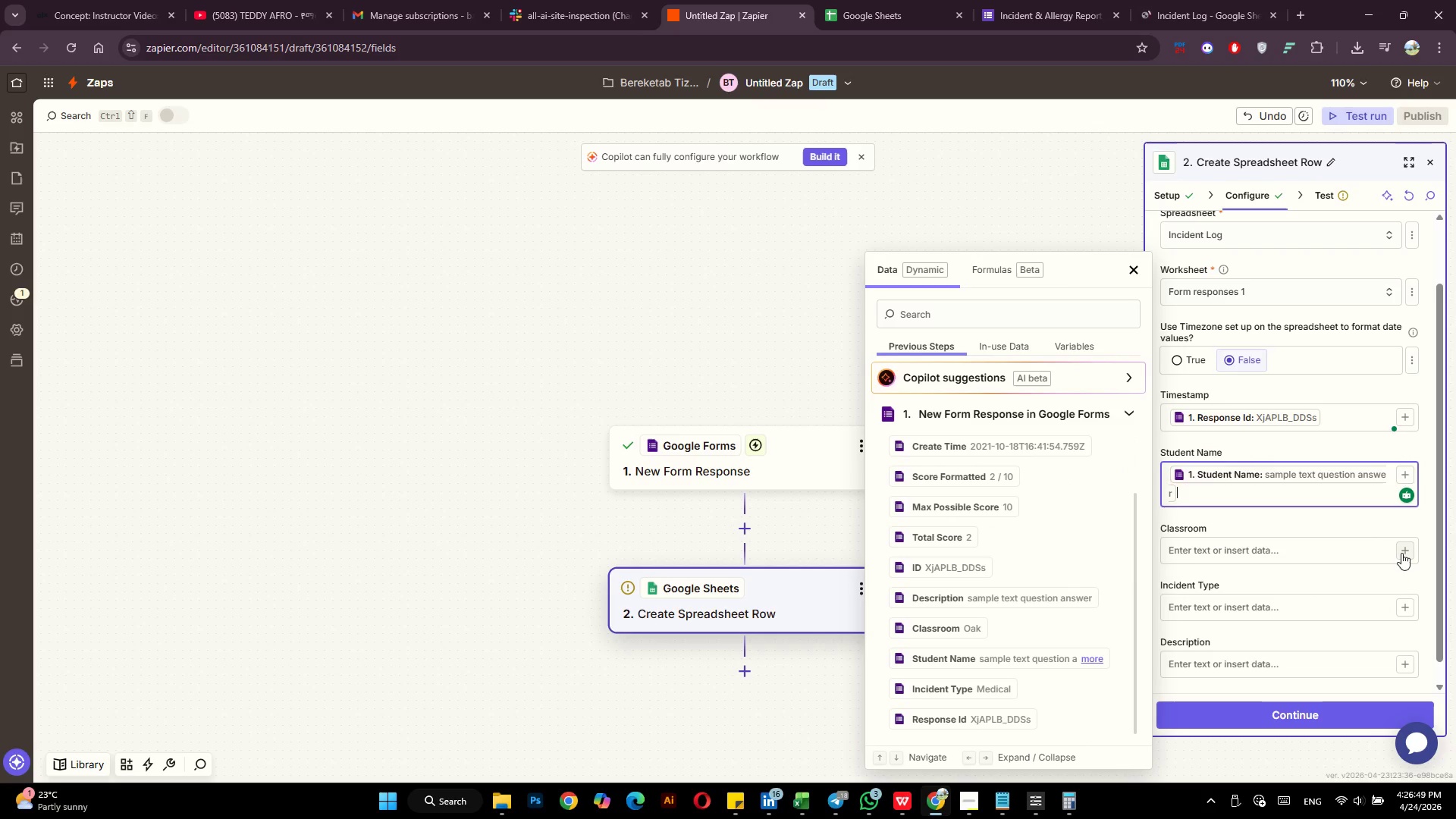 
left_click([1401, 553])
 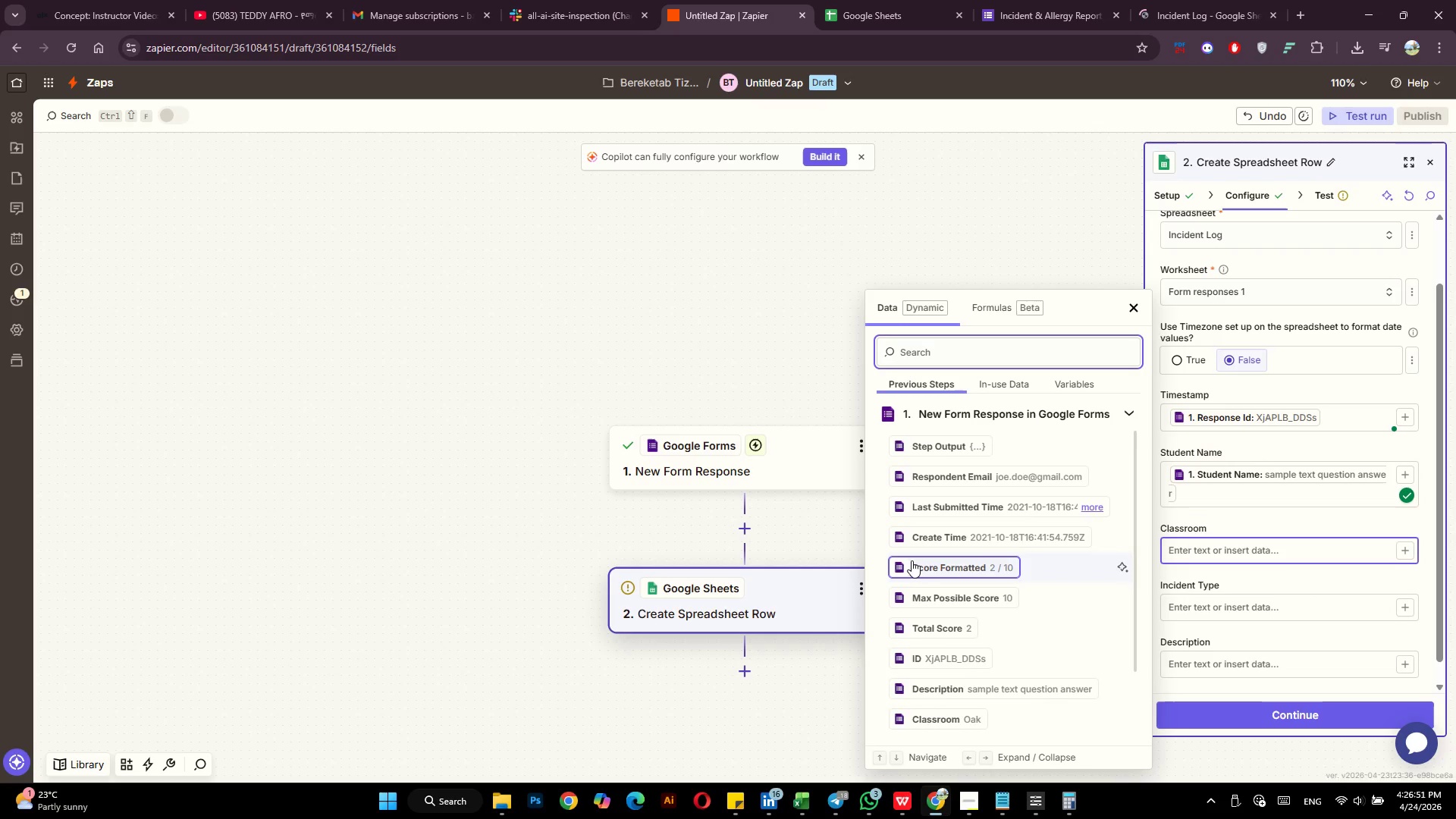 
scroll: coordinate [912, 560], scroll_direction: down, amount: 5.0
 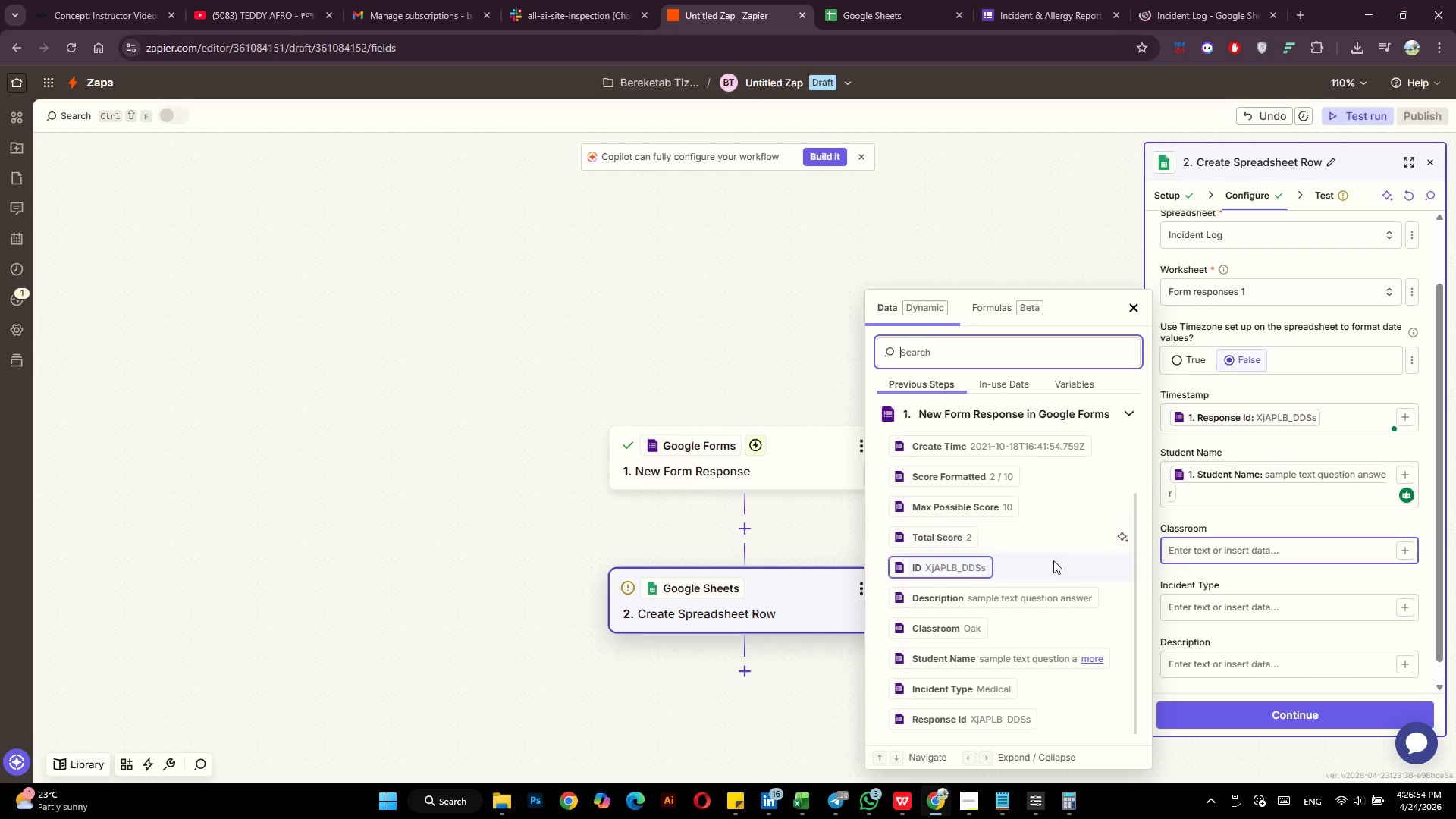 
left_click([961, 628])
 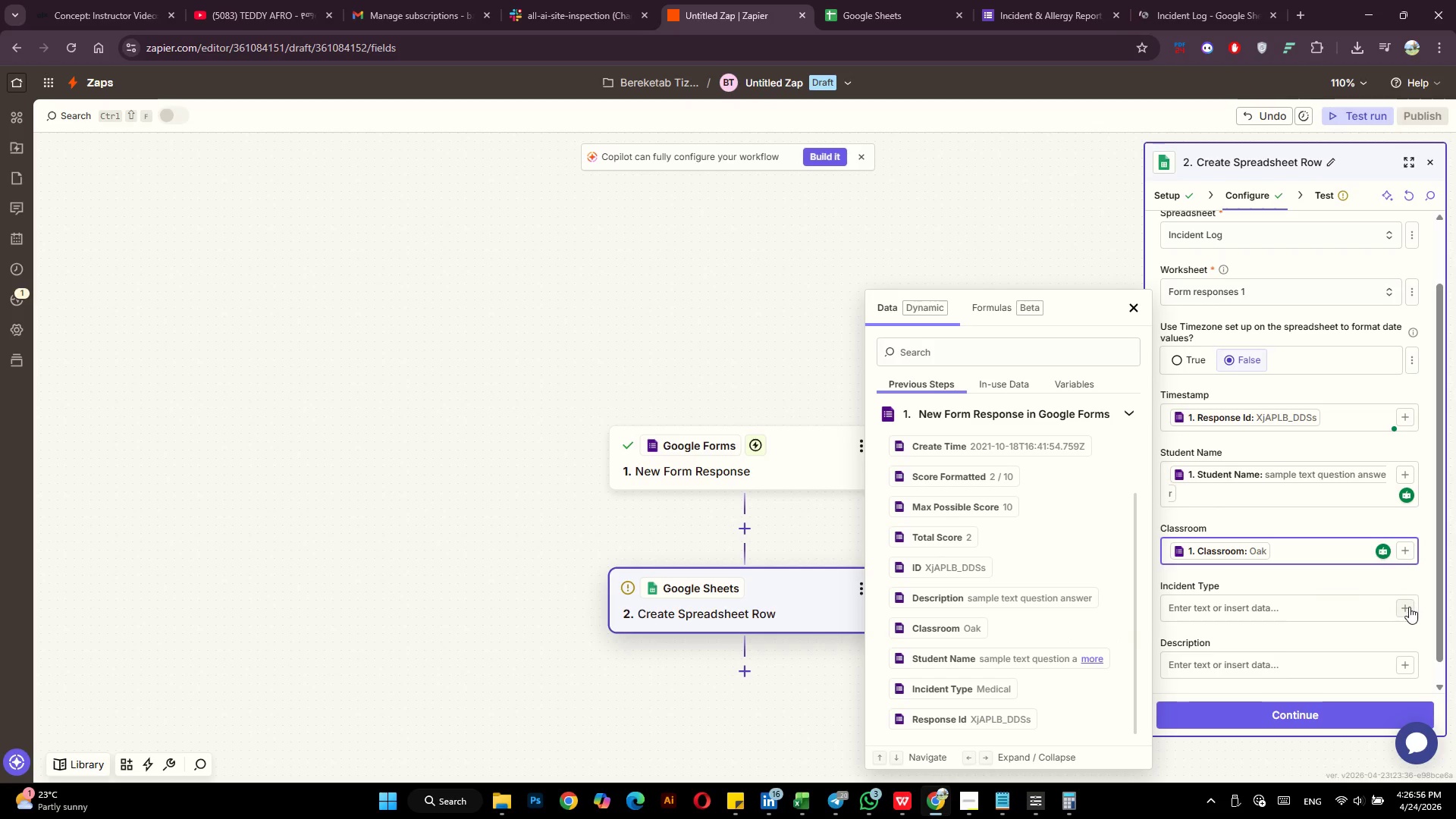 
left_click([1409, 607])
 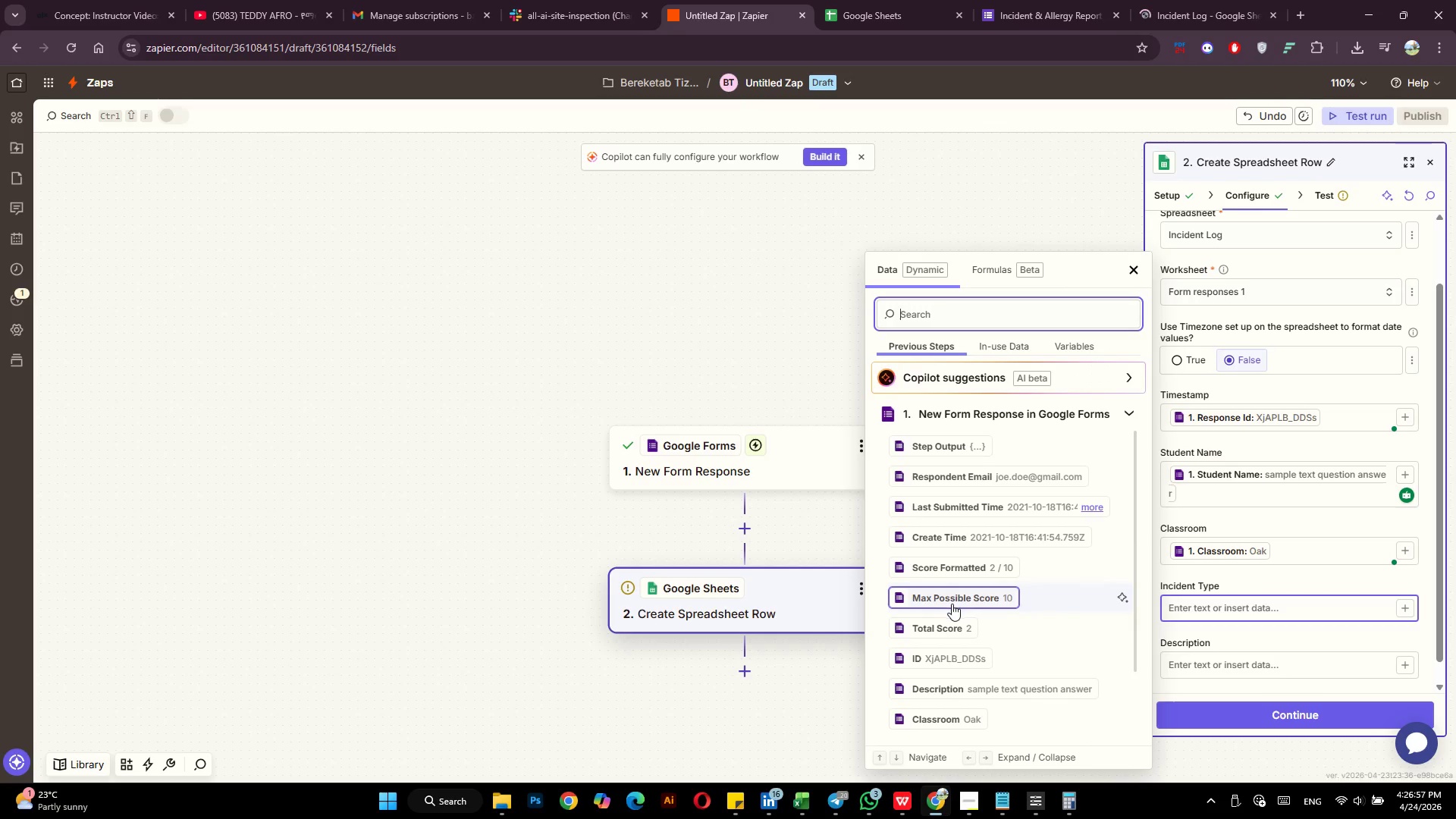 
scroll: coordinate [954, 603], scroll_direction: down, amount: 6.0
 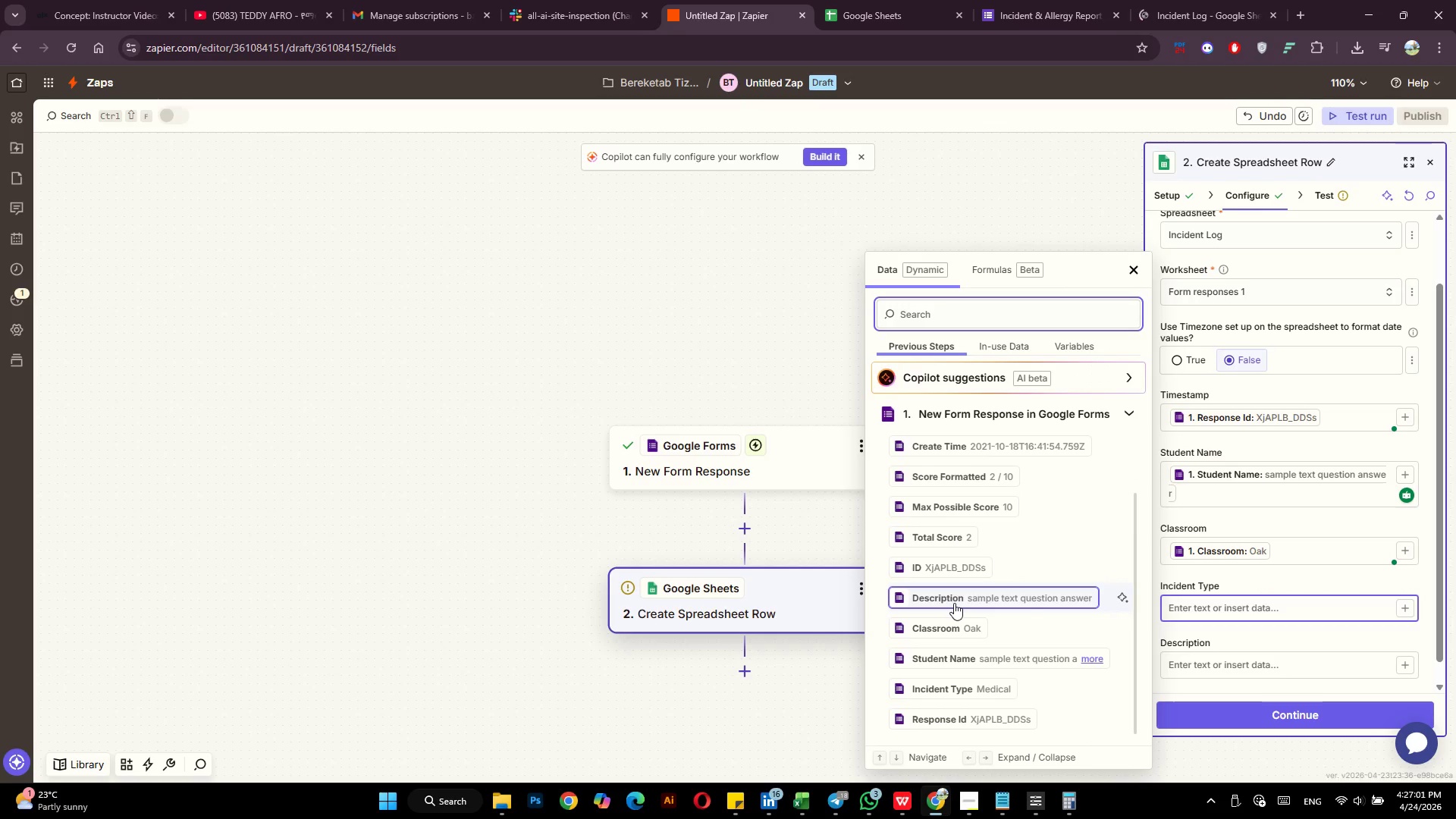 
left_click([962, 685])
 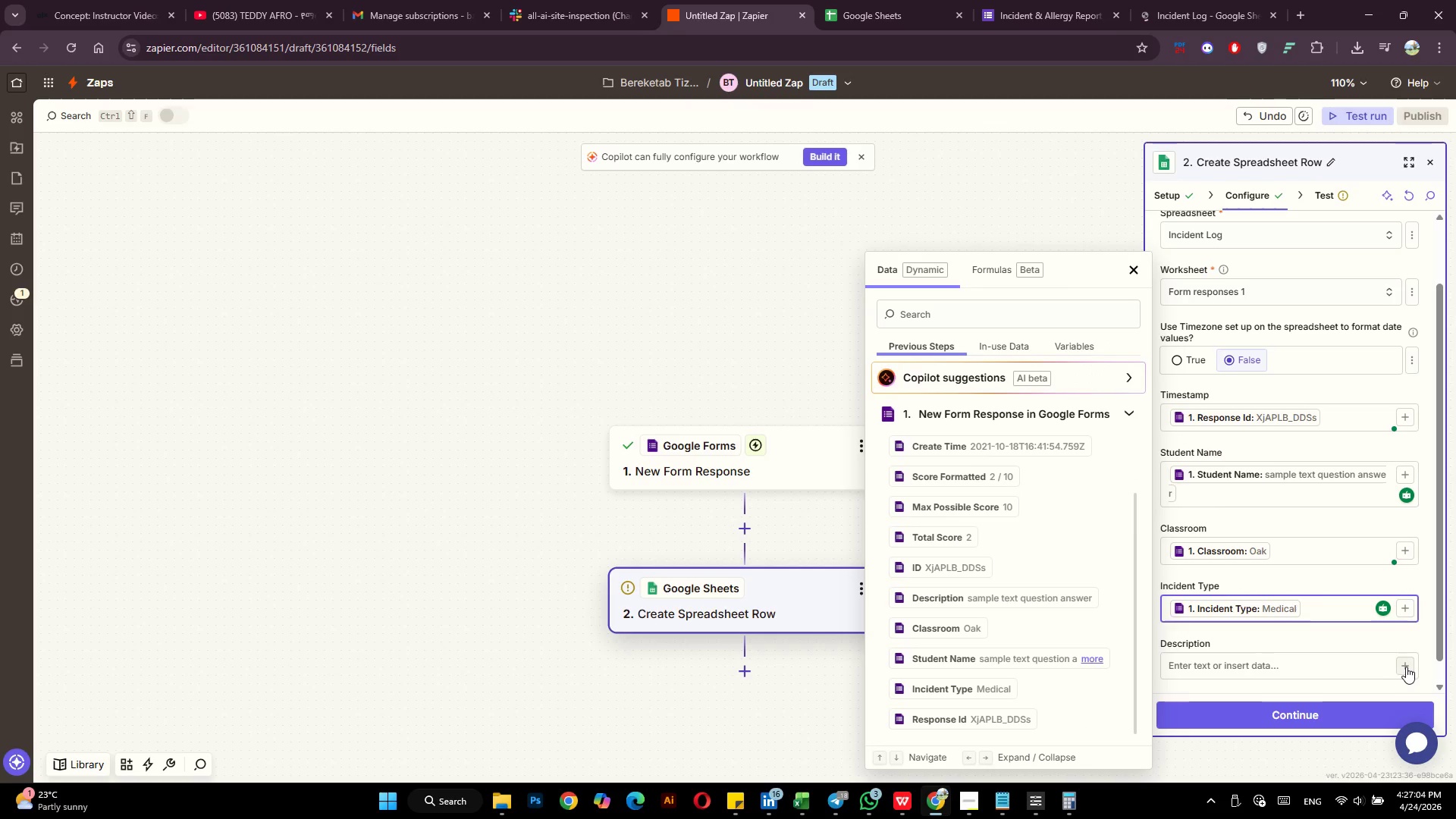 
left_click([1407, 667])
 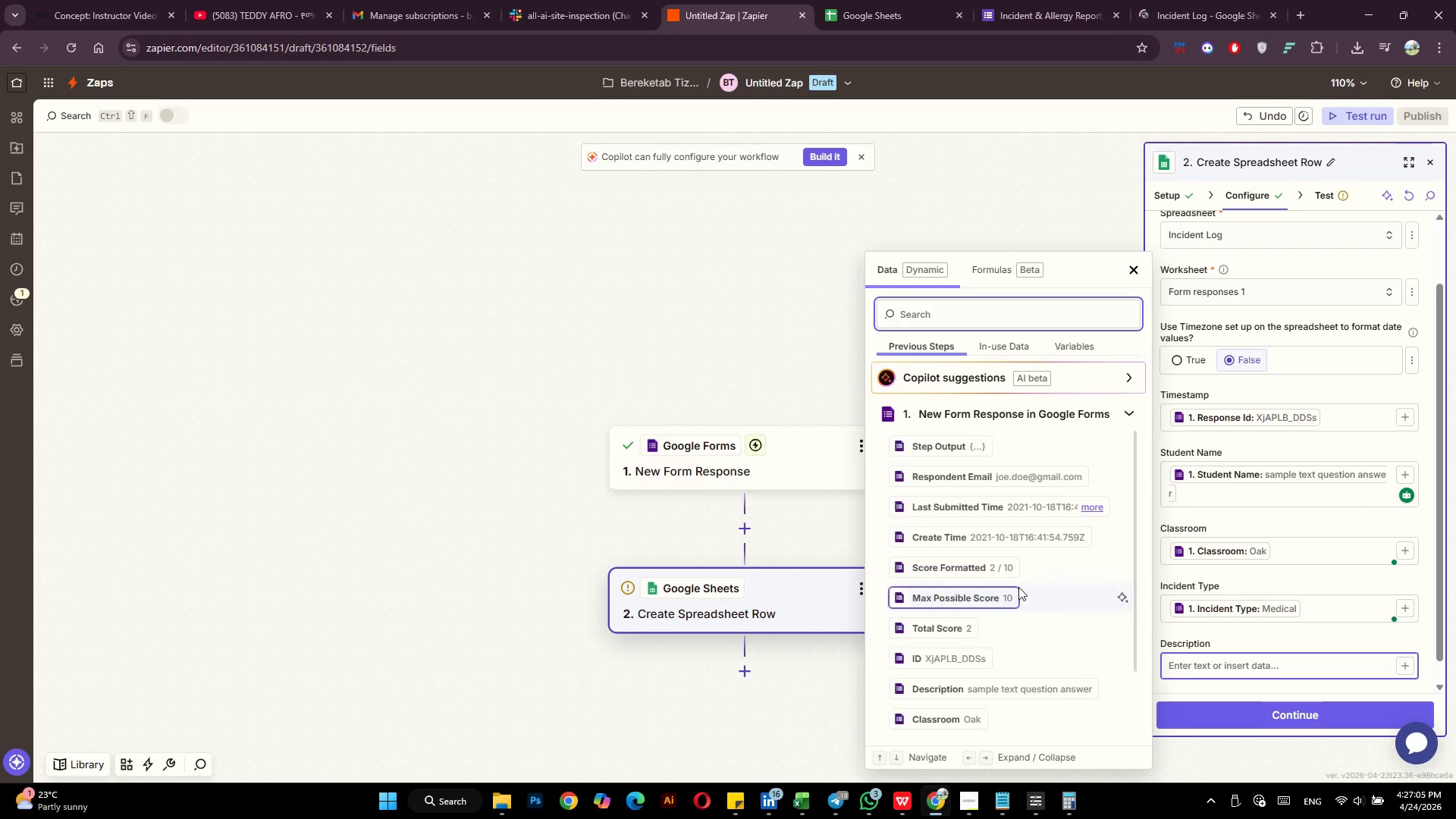 
scroll: coordinate [1000, 583], scroll_direction: down, amount: 5.0
 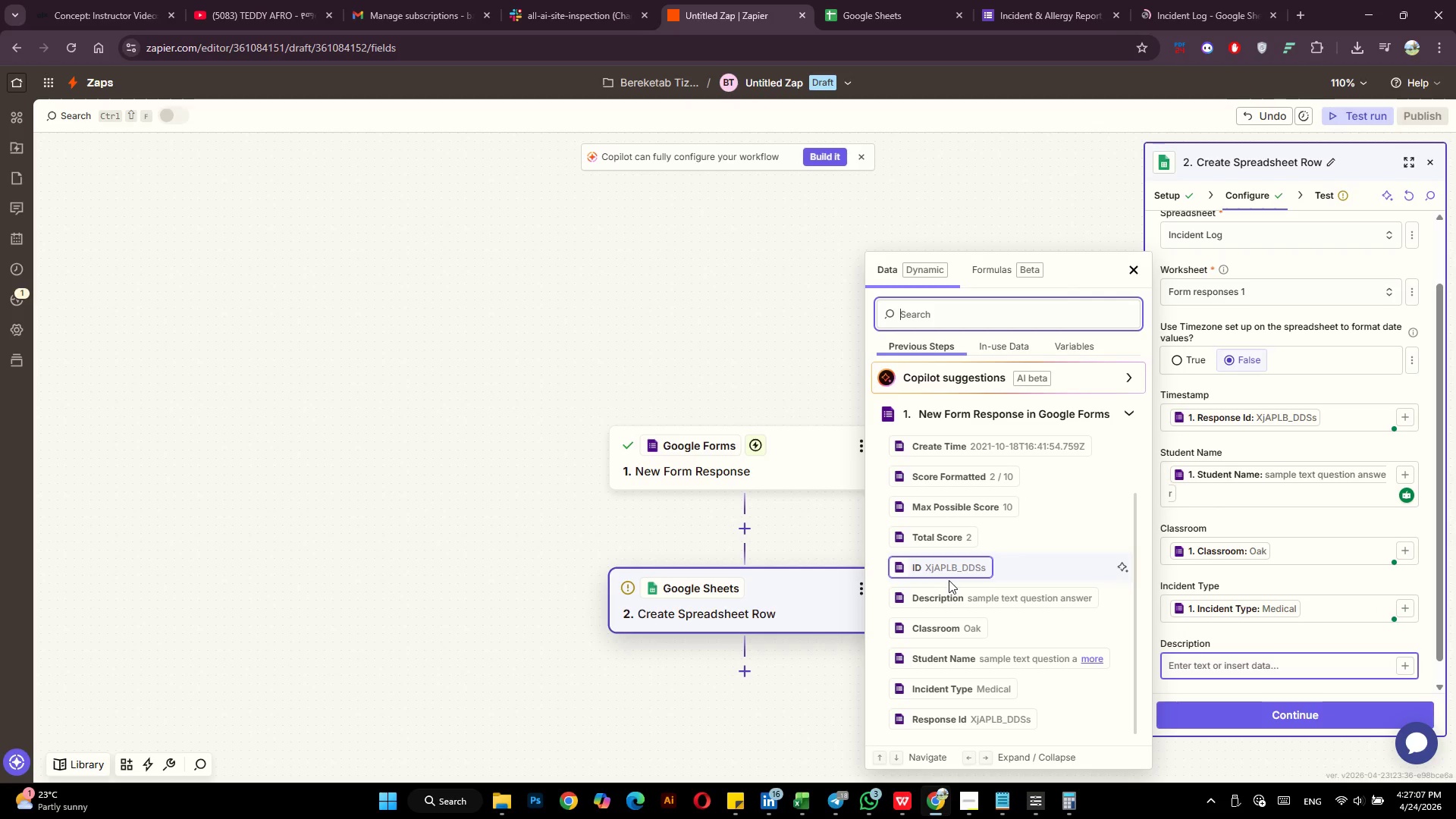 
left_click([946, 592])
 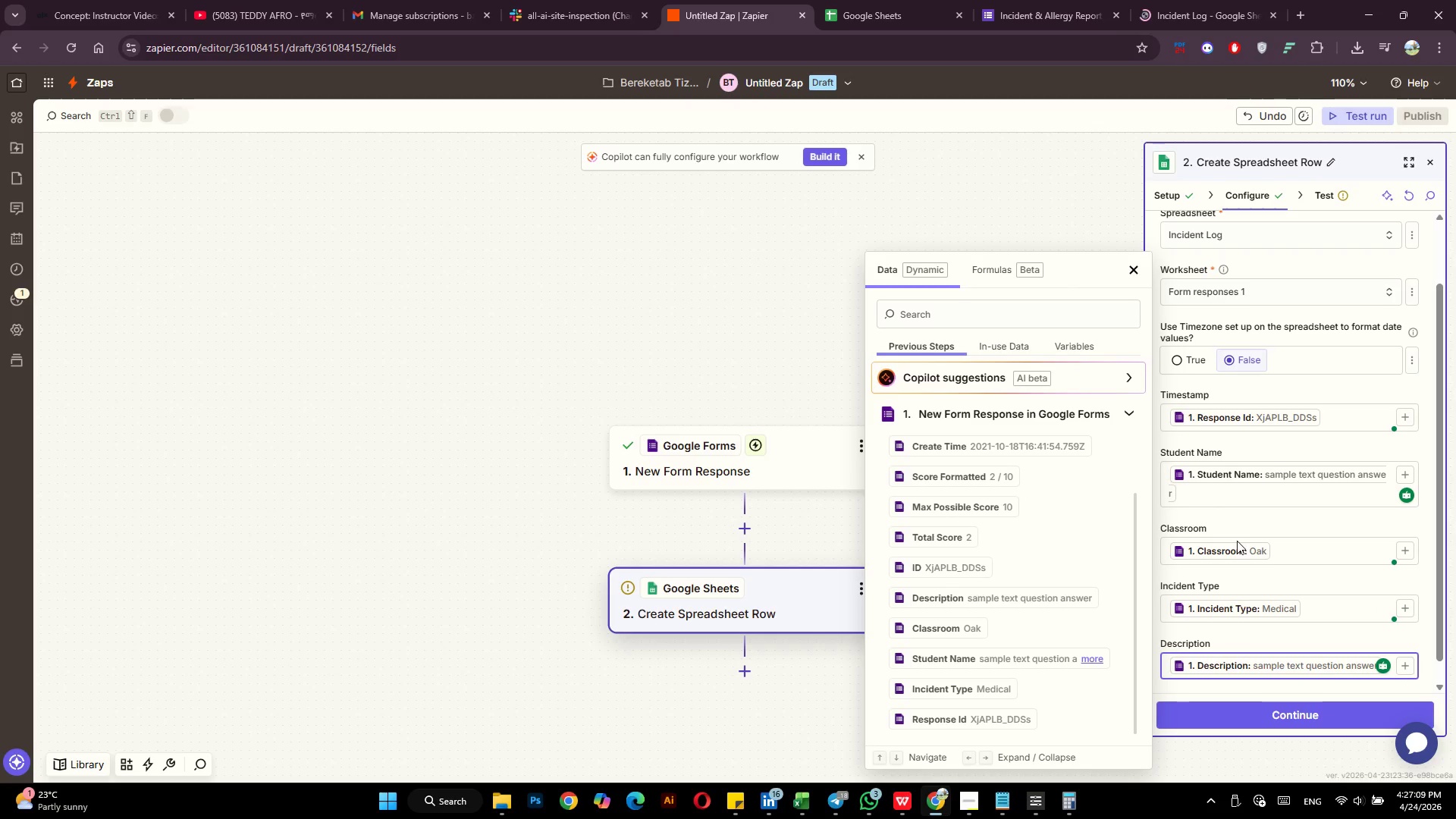 
scroll: coordinate [1270, 569], scroll_direction: down, amount: 4.0
 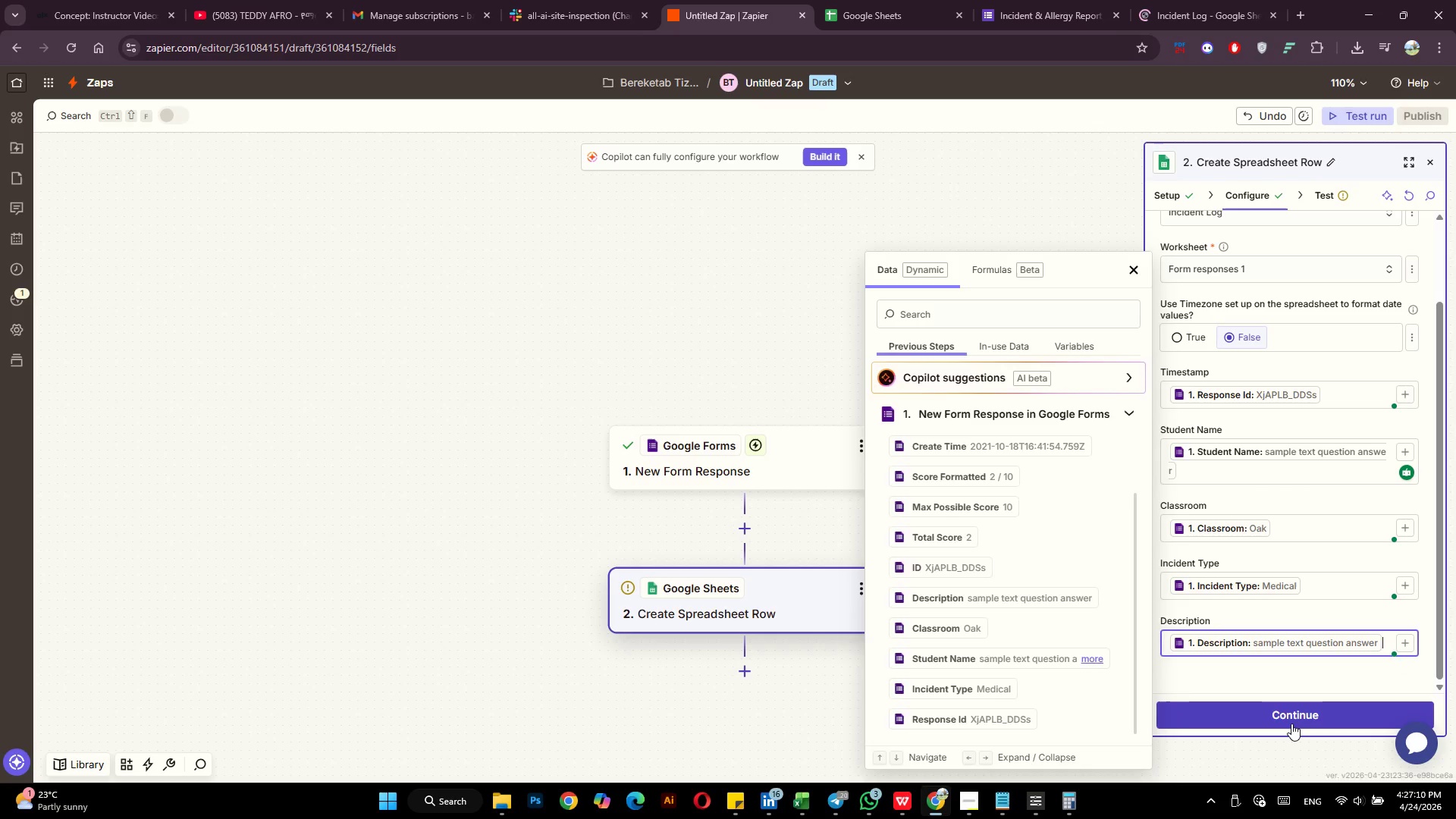 
left_click([1291, 723])
 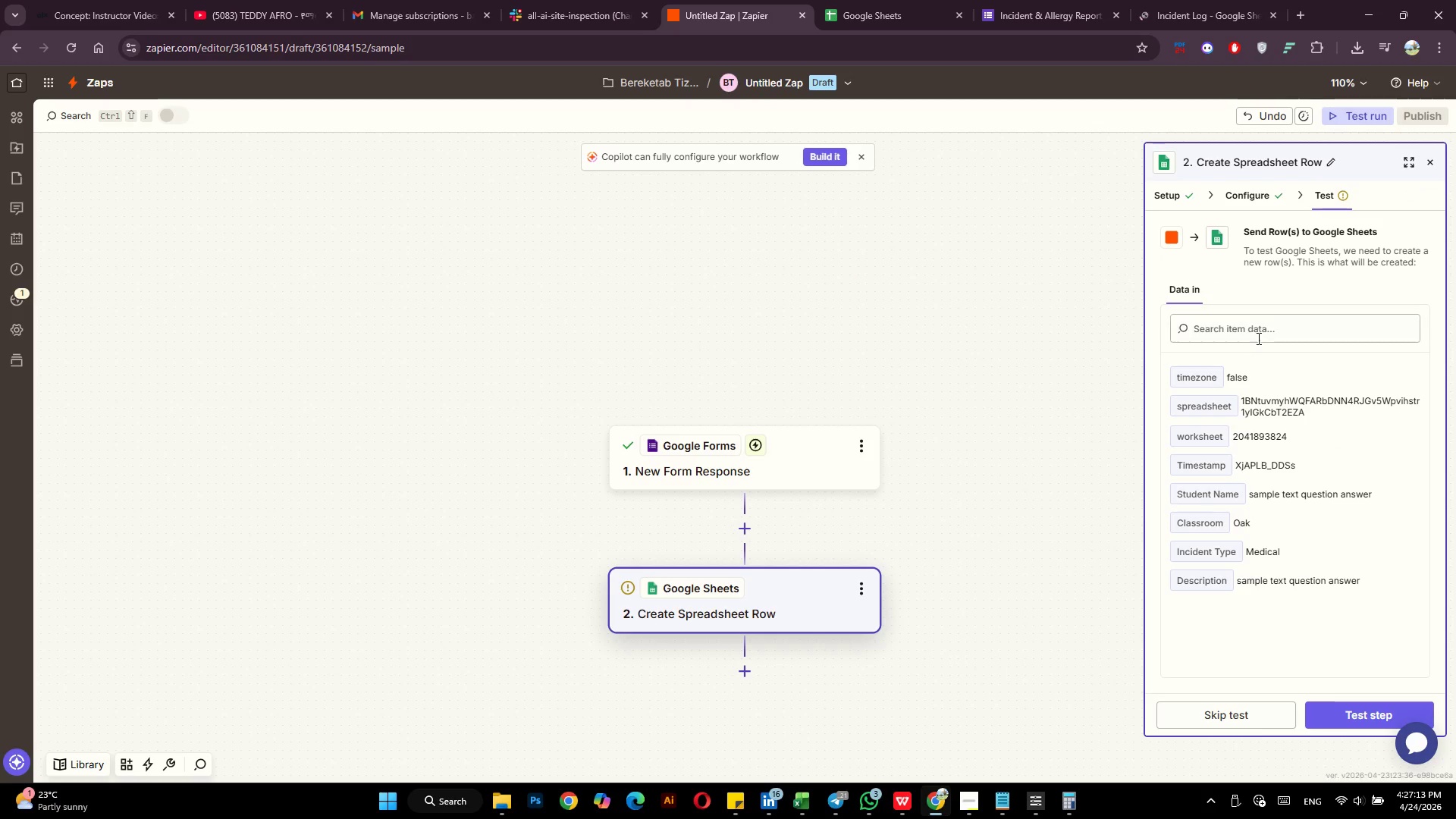 
wait(8.09)
 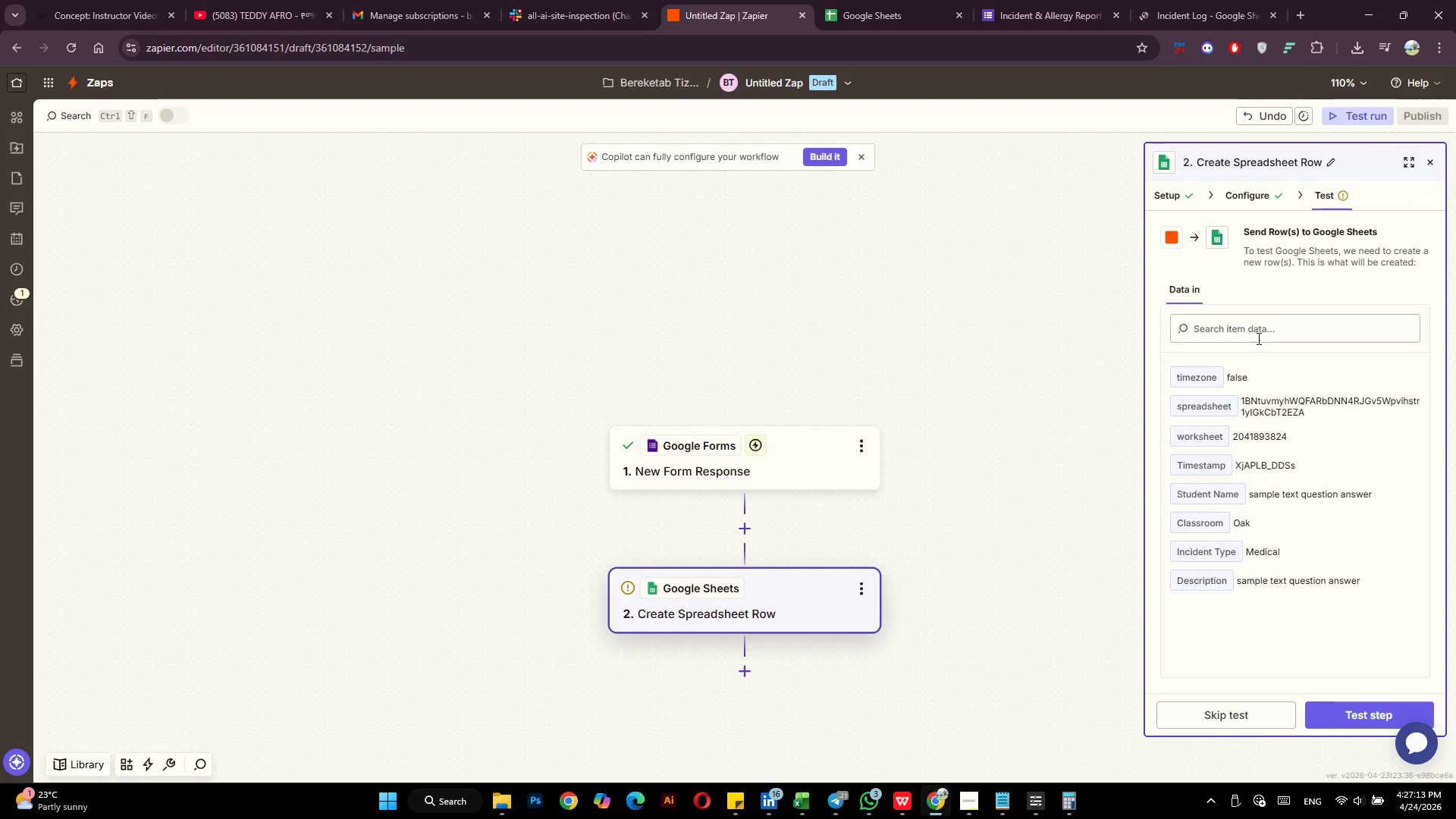 
key(PlayPause)
 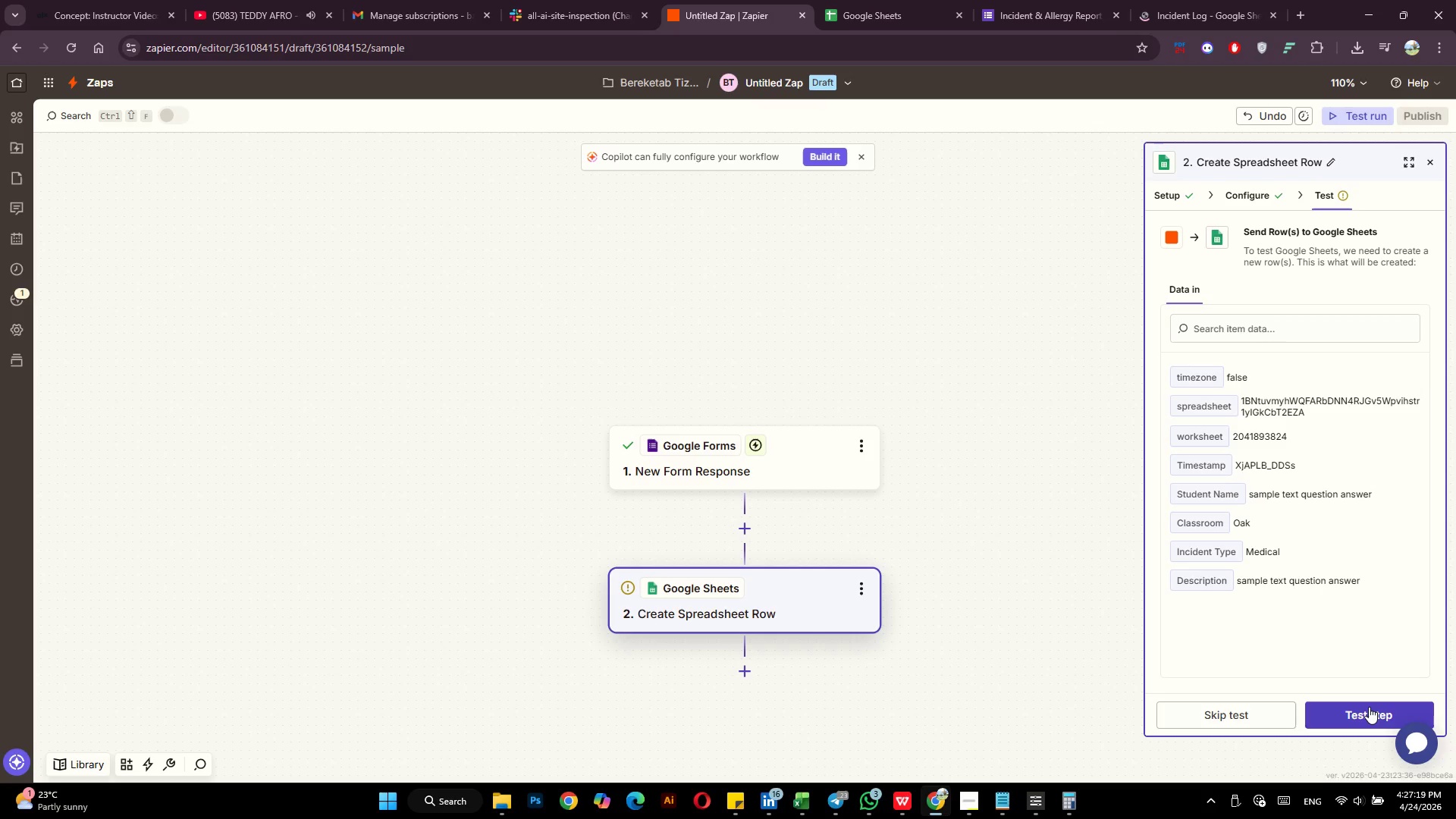 
left_click([1369, 707])
 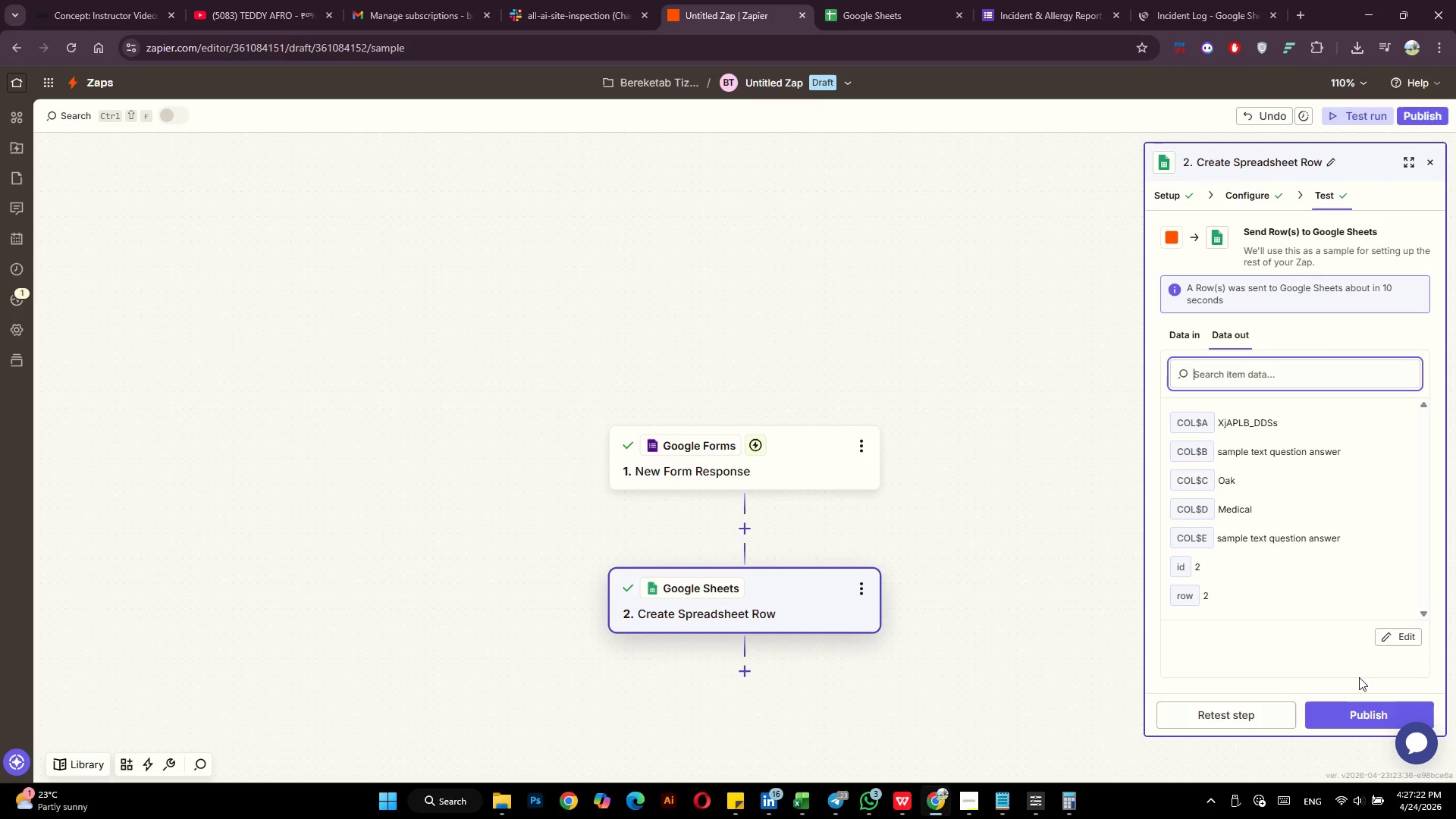 
scroll: coordinate [835, 410], scroll_direction: down, amount: 6.0
 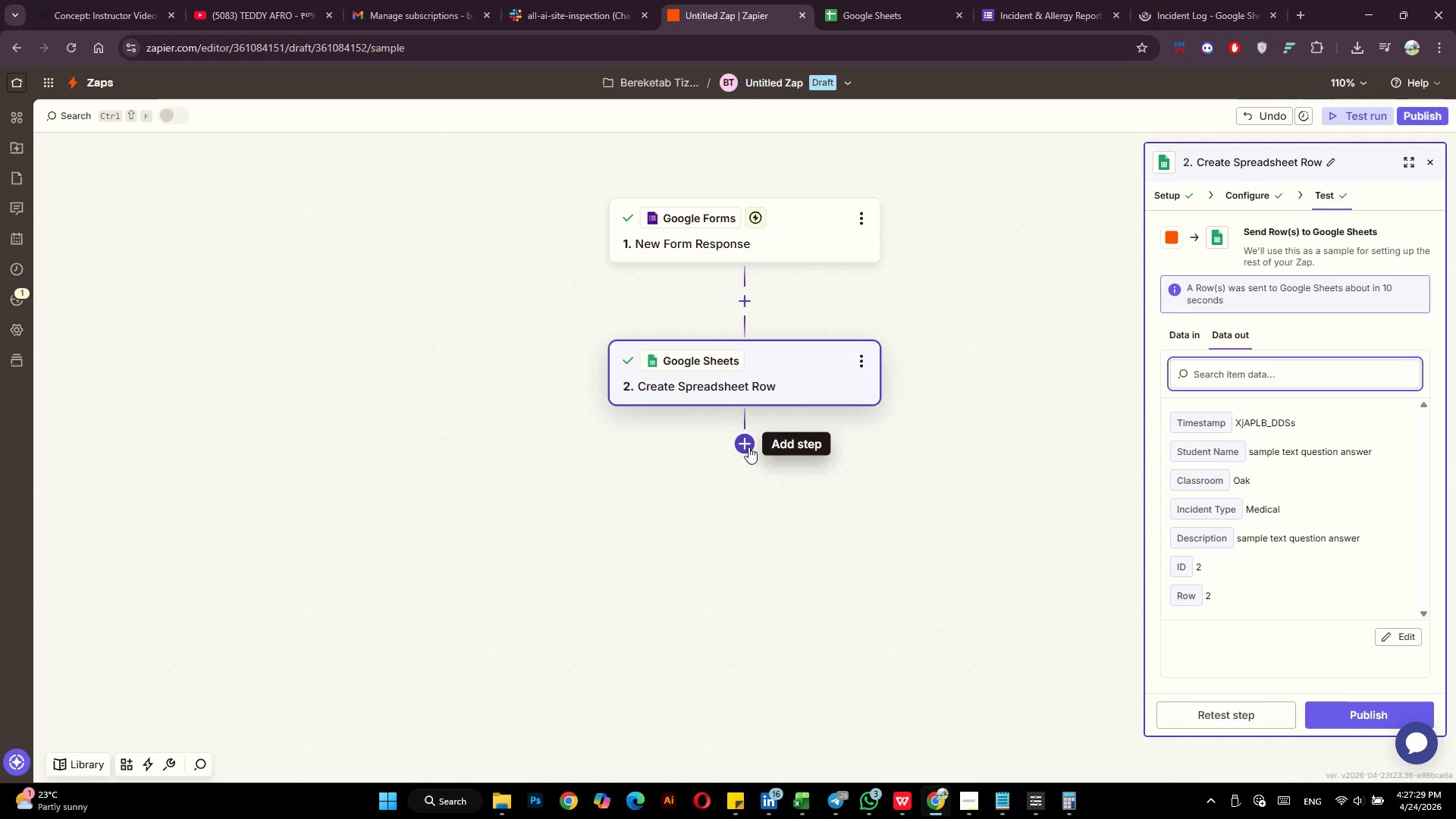 
wait(9.7)
 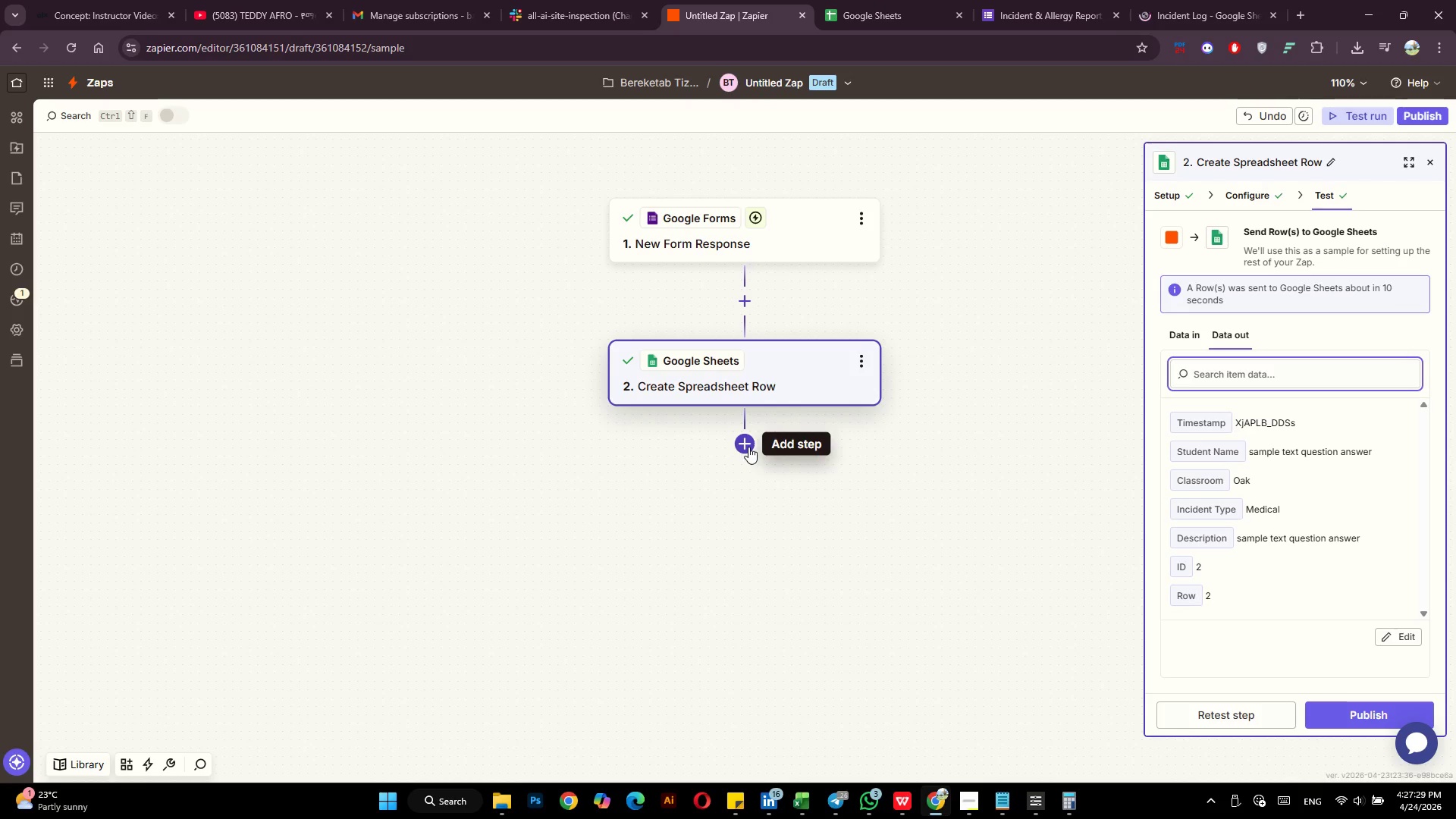 
left_click([748, 447])
 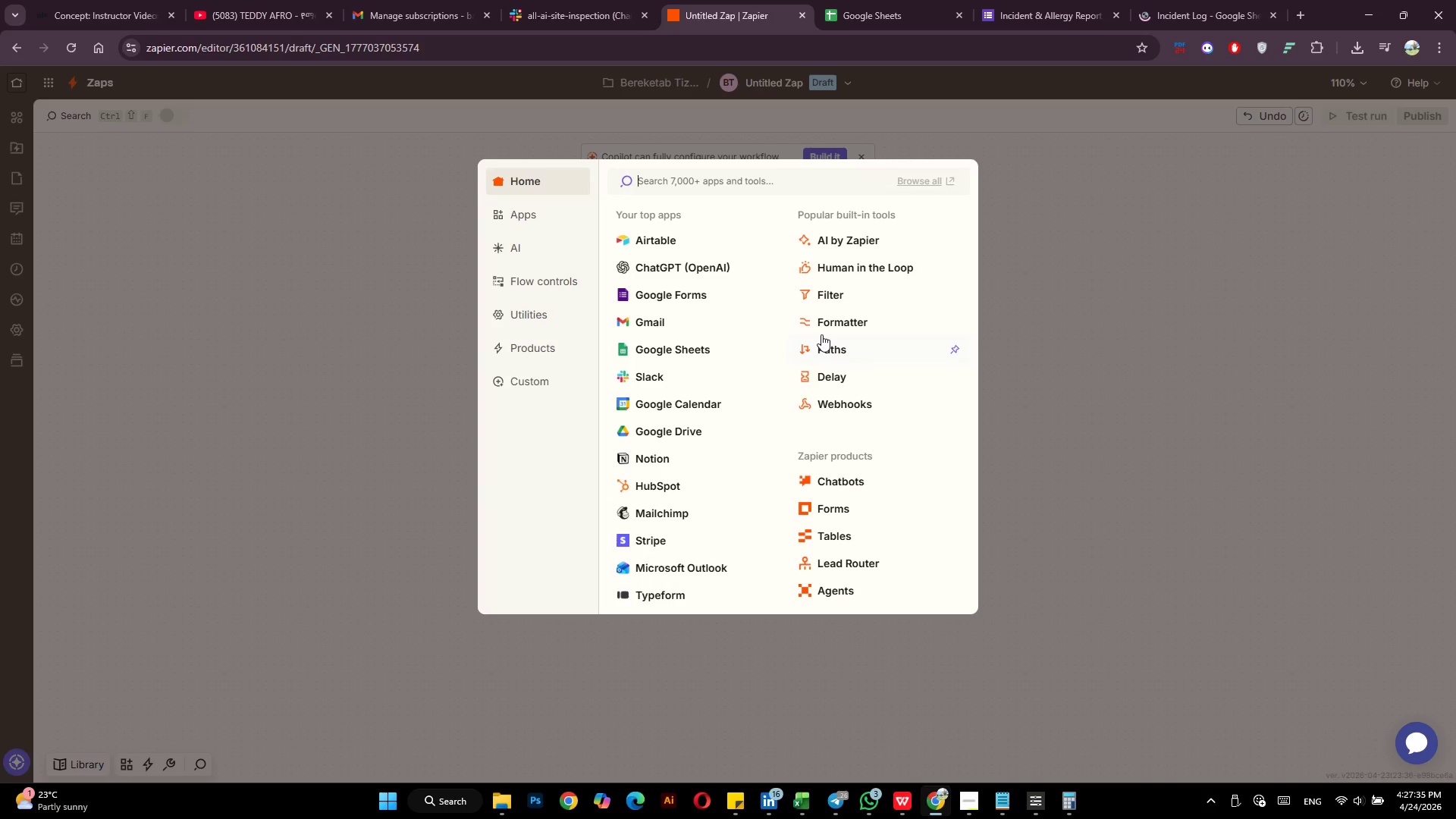 
left_click([840, 319])
 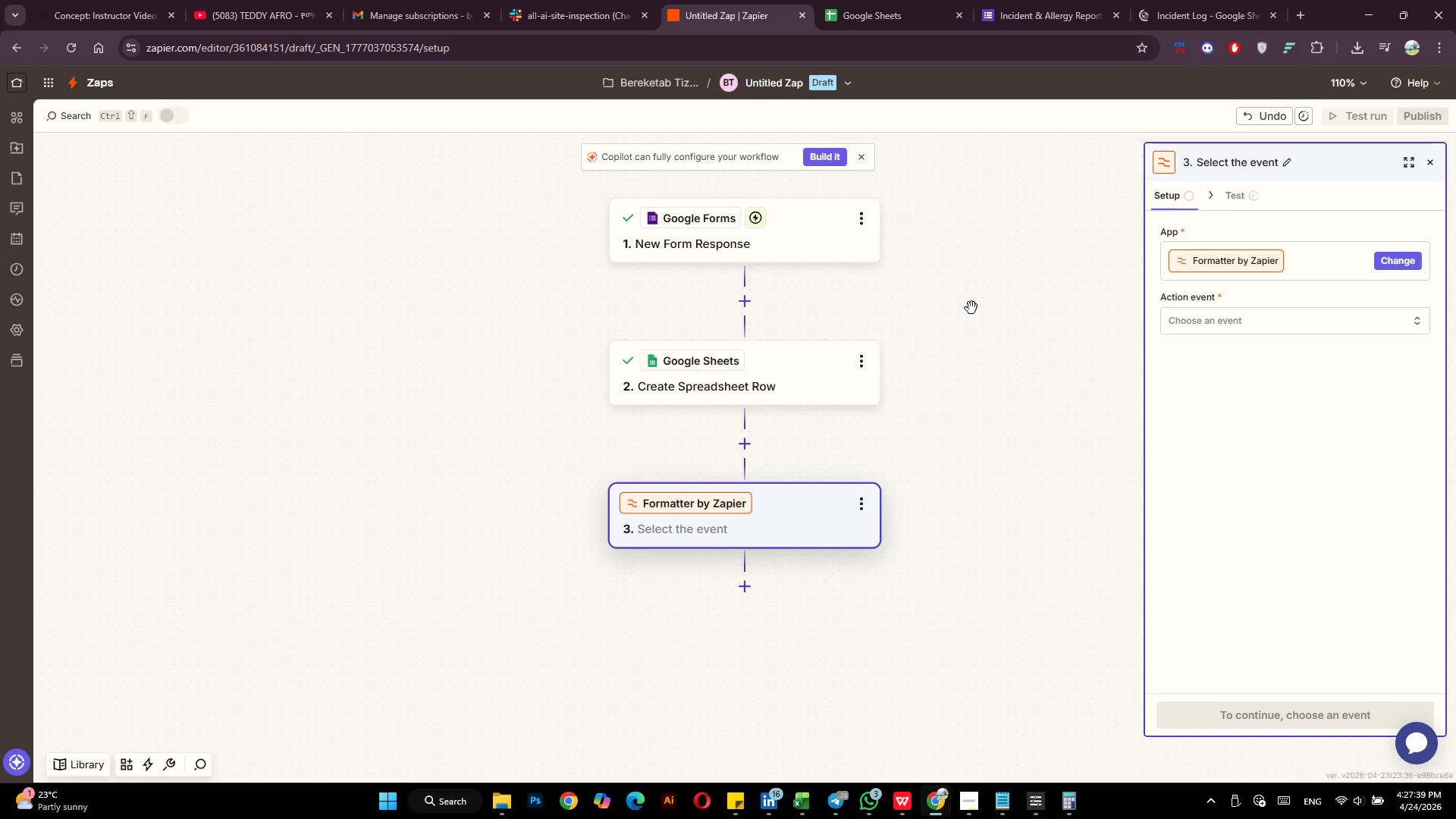 
left_click([1210, 0])
 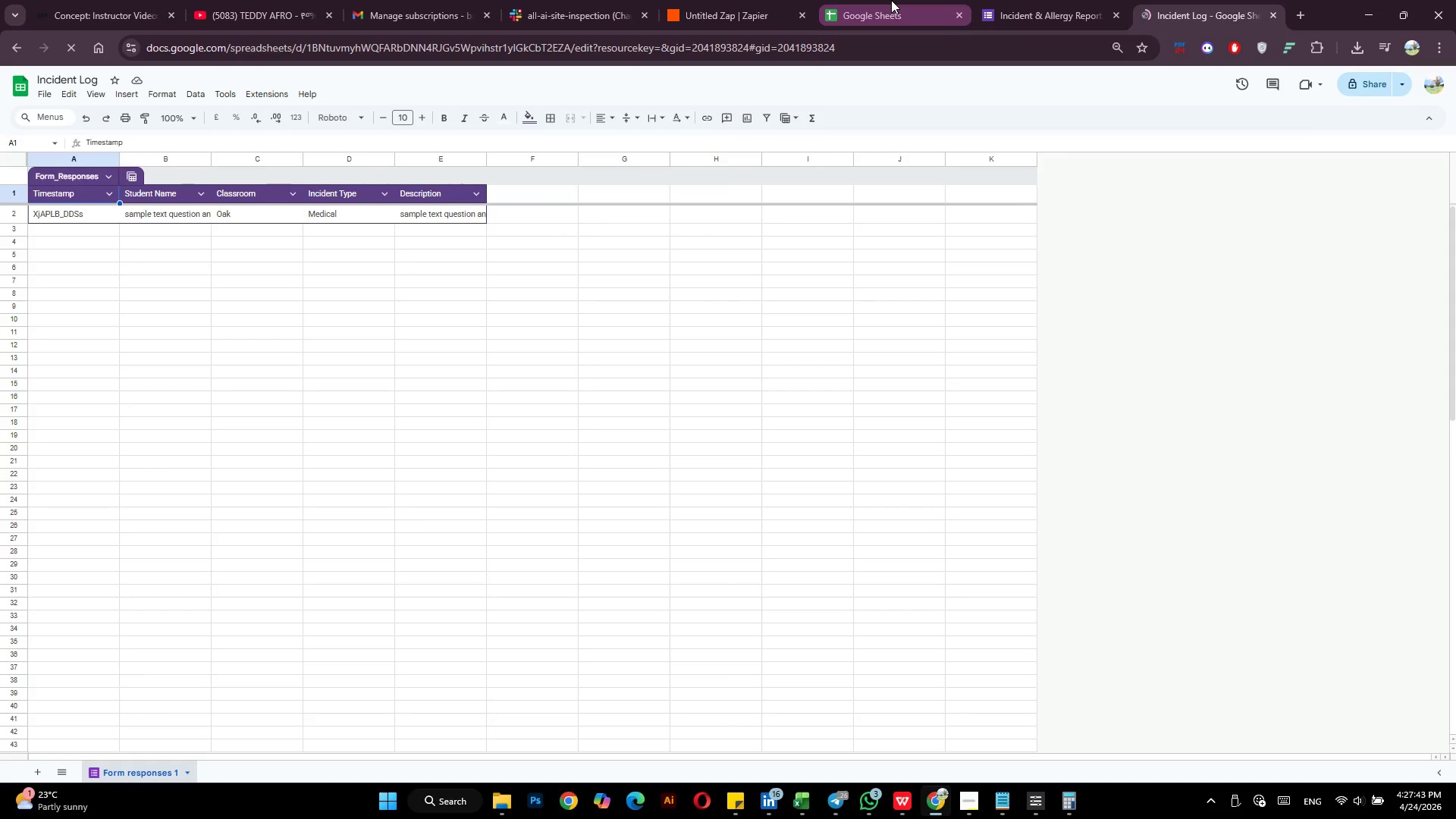 
wait(5.06)
 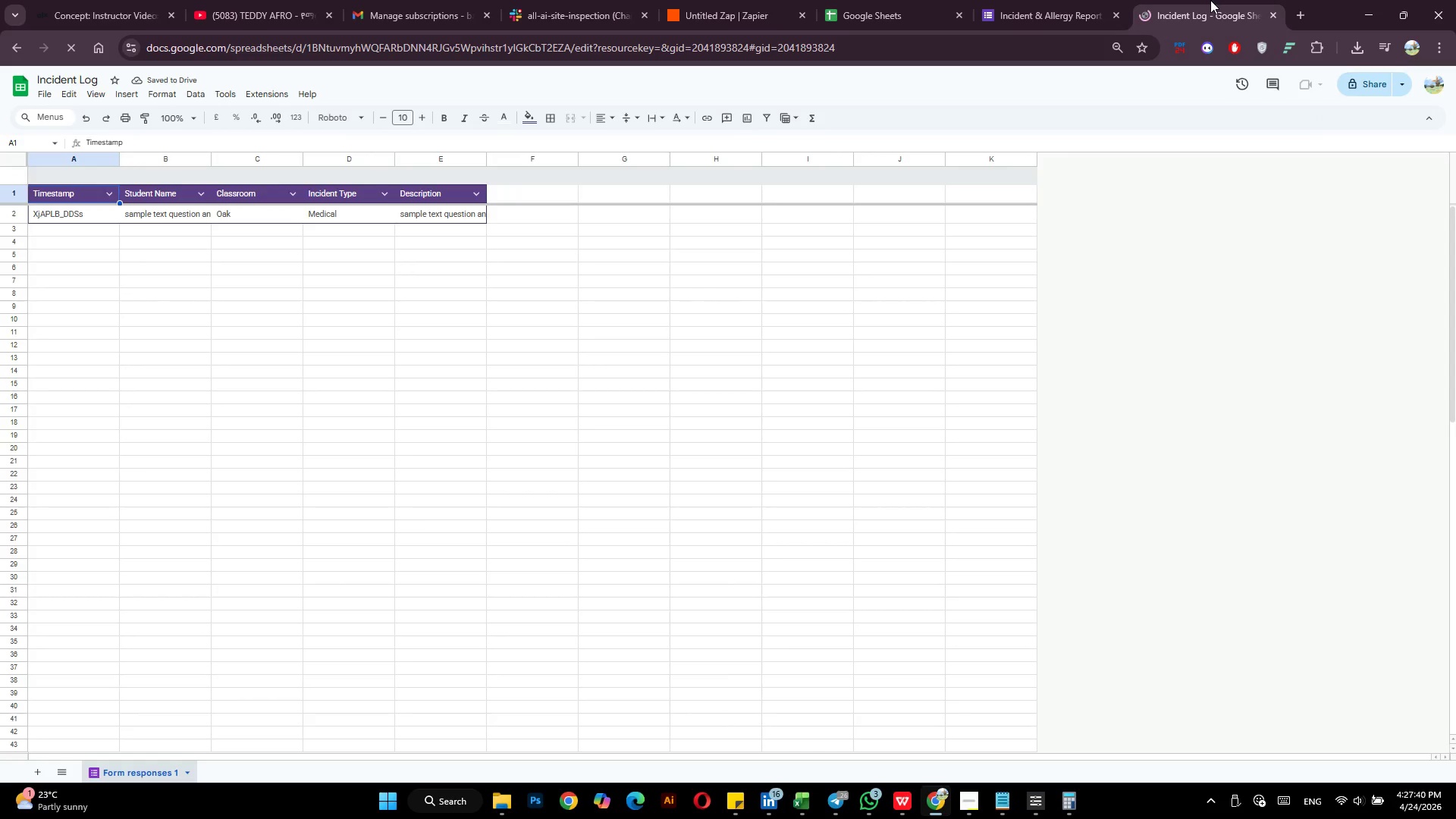 
left_click([754, 0])
 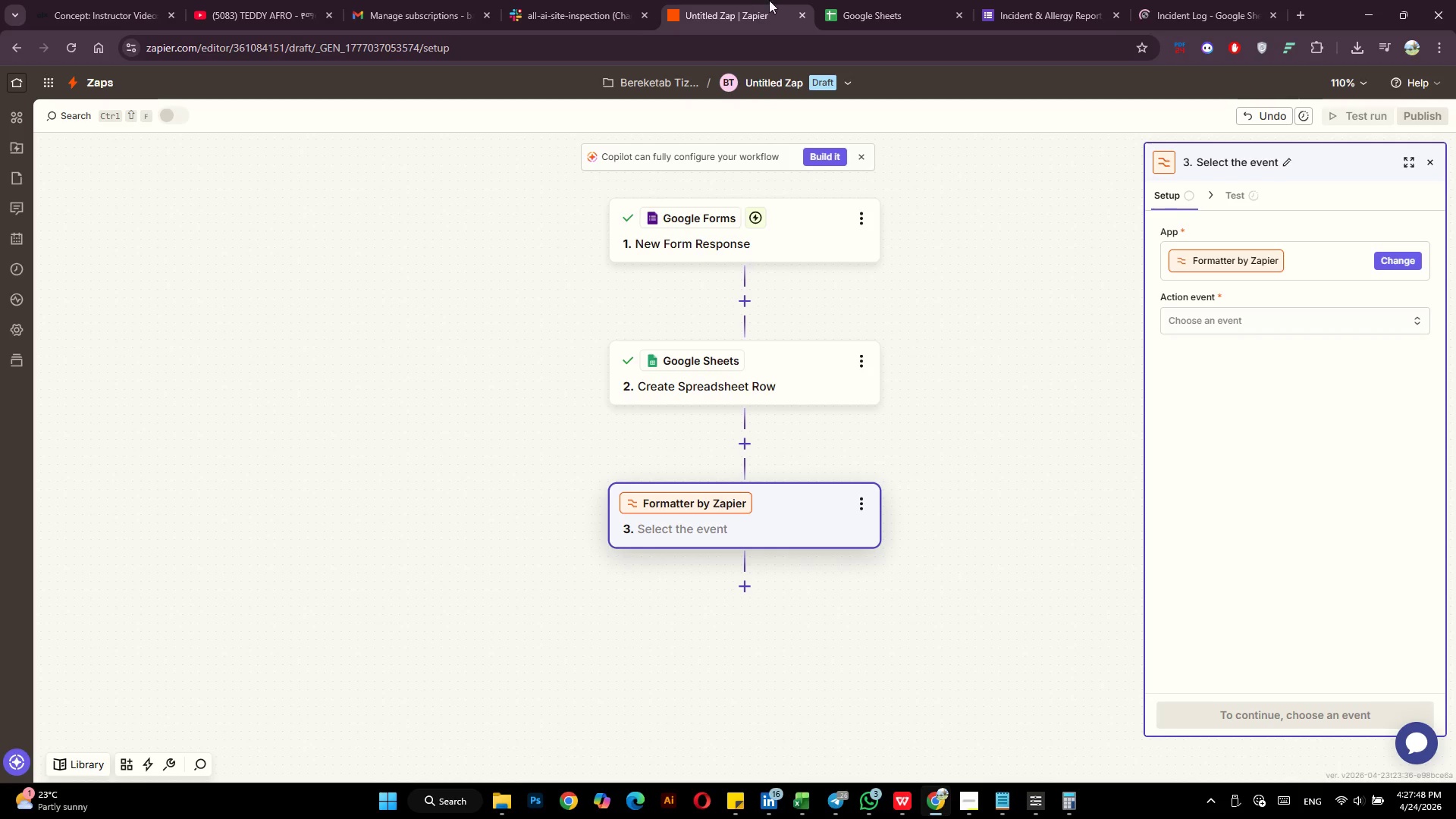 
left_click([1210, 327])
 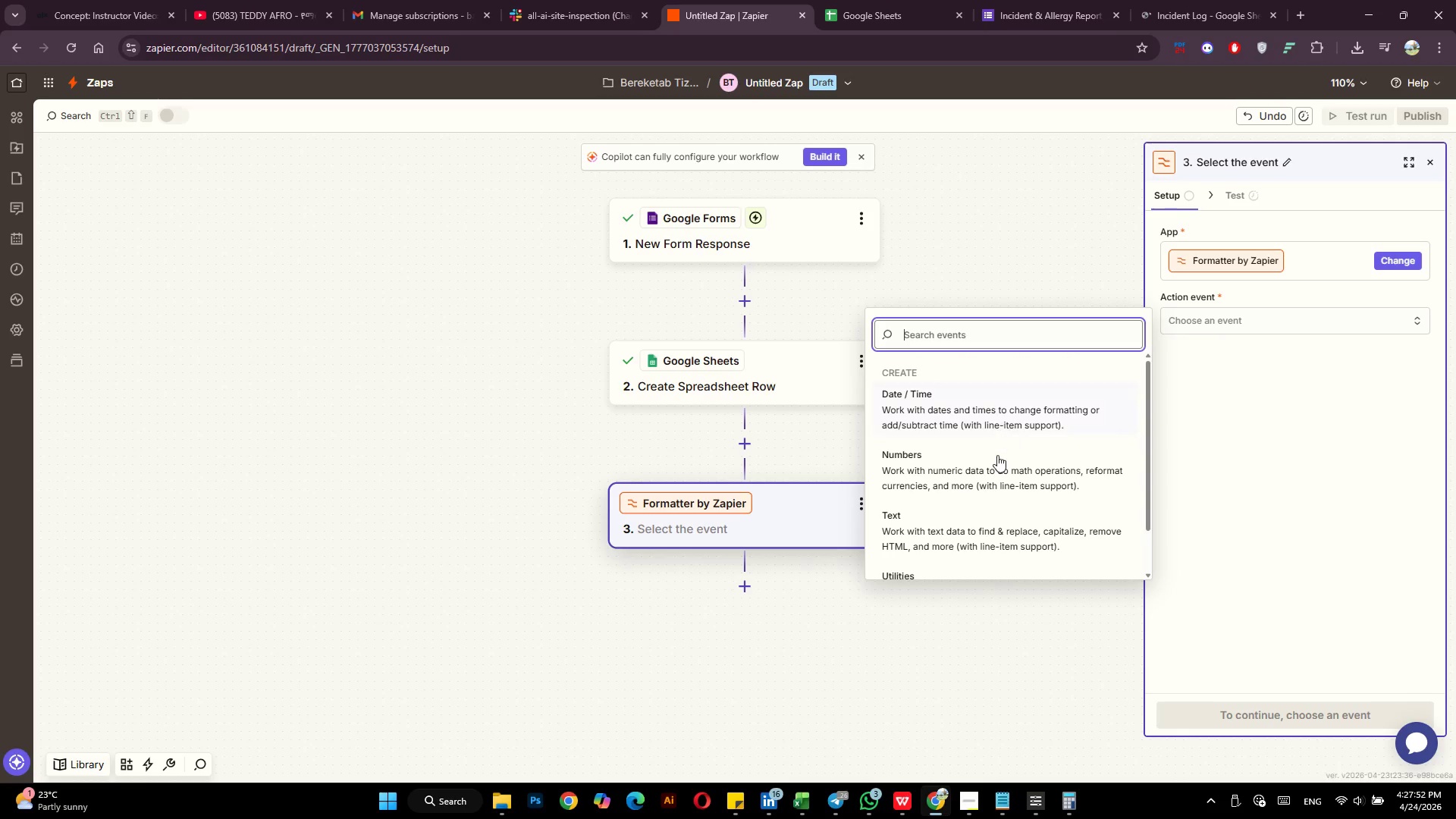 
left_click([975, 518])
 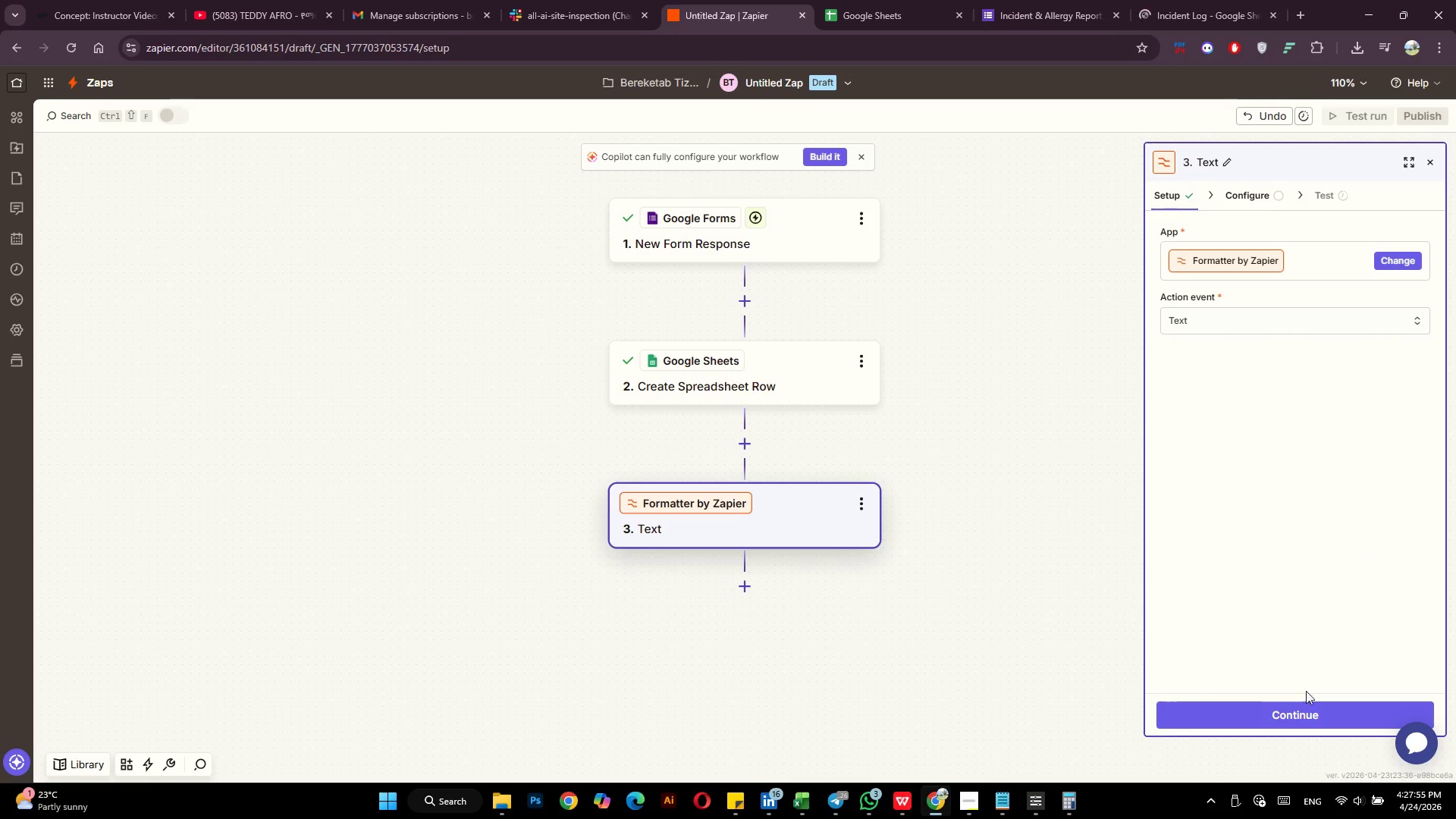 
left_click([1301, 709])
 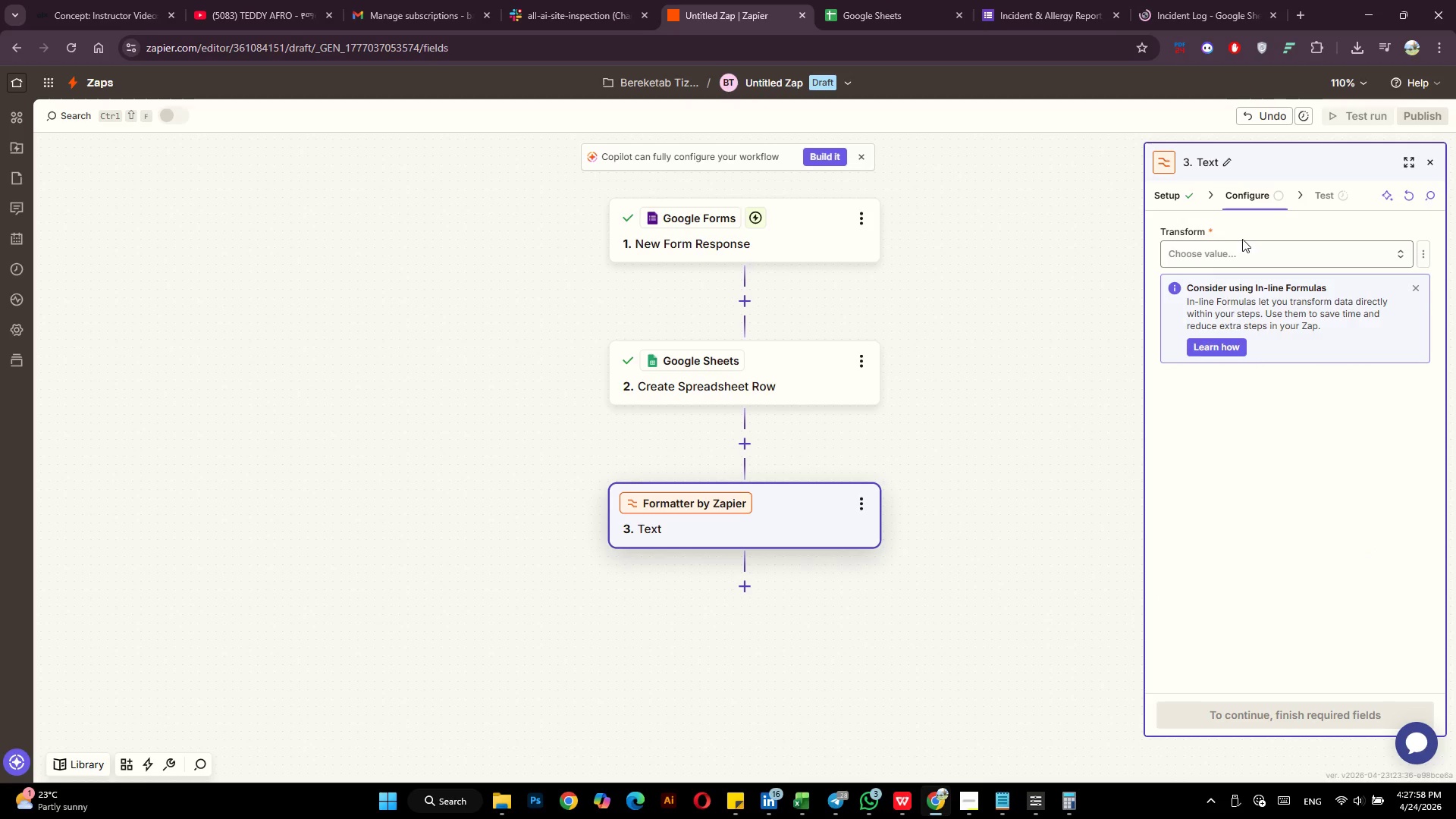 
double_click([1242, 253])
 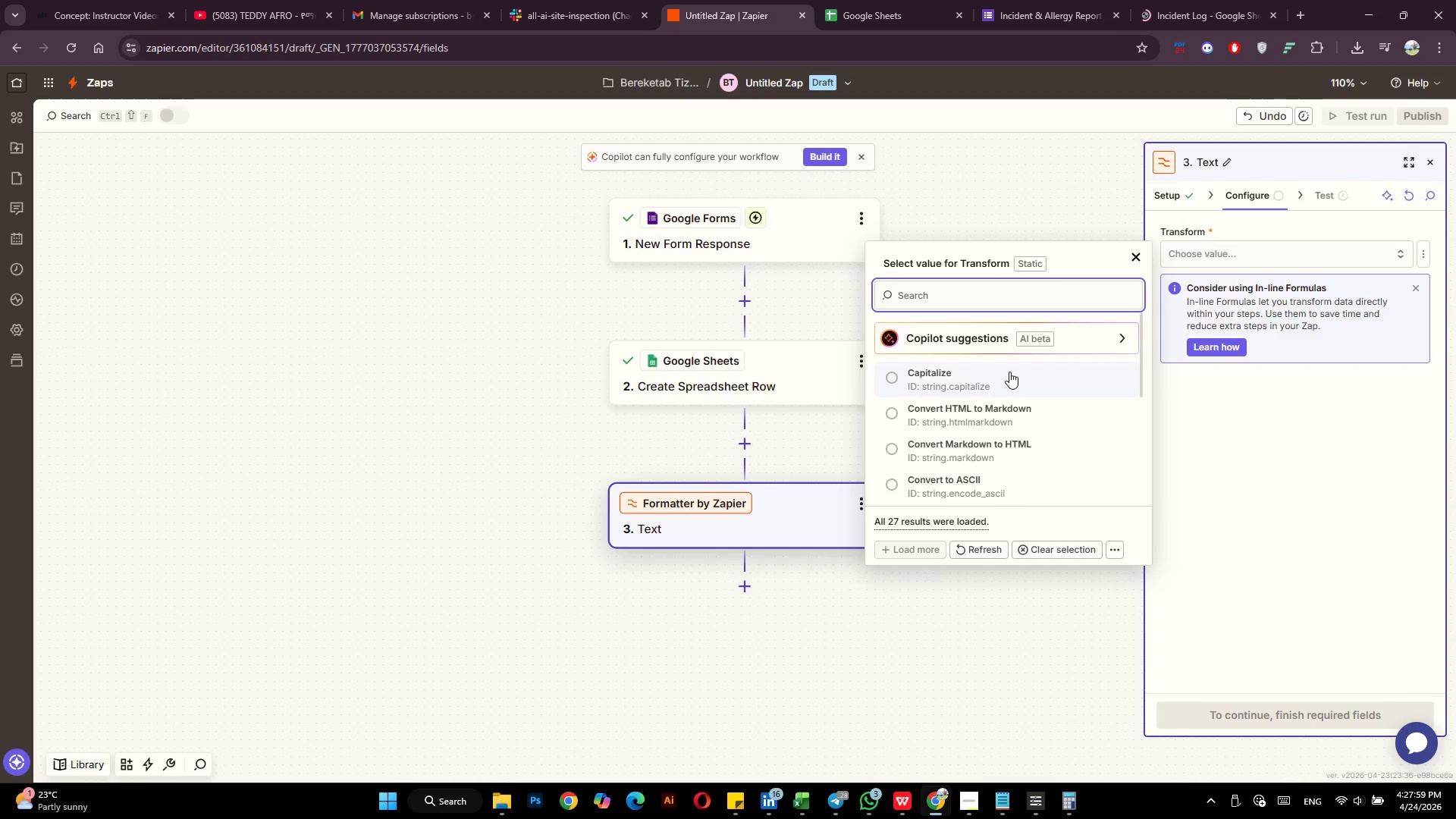 
left_click([1009, 372])
 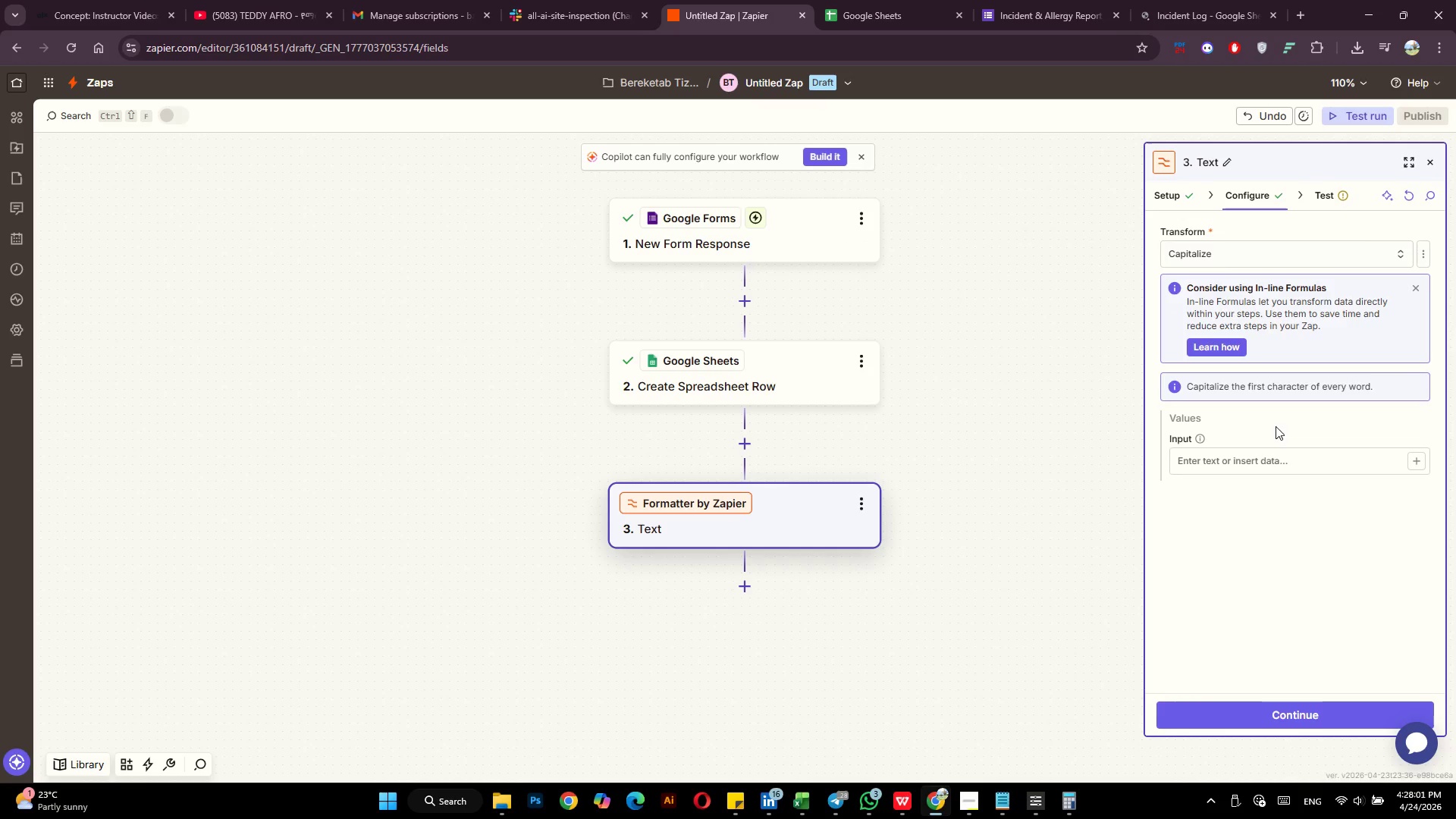 
left_click([1272, 472])
 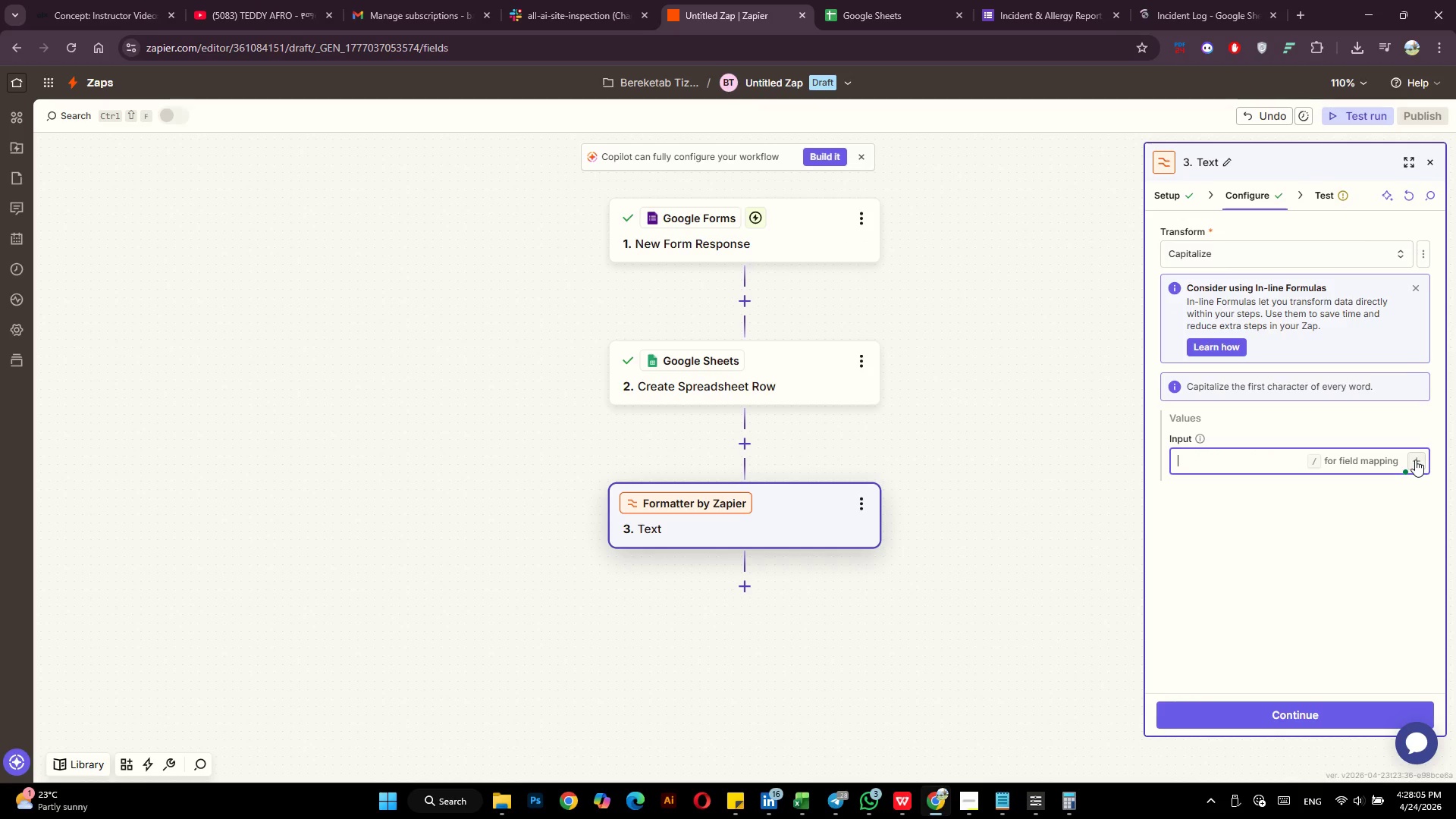 
left_click([1415, 460])
 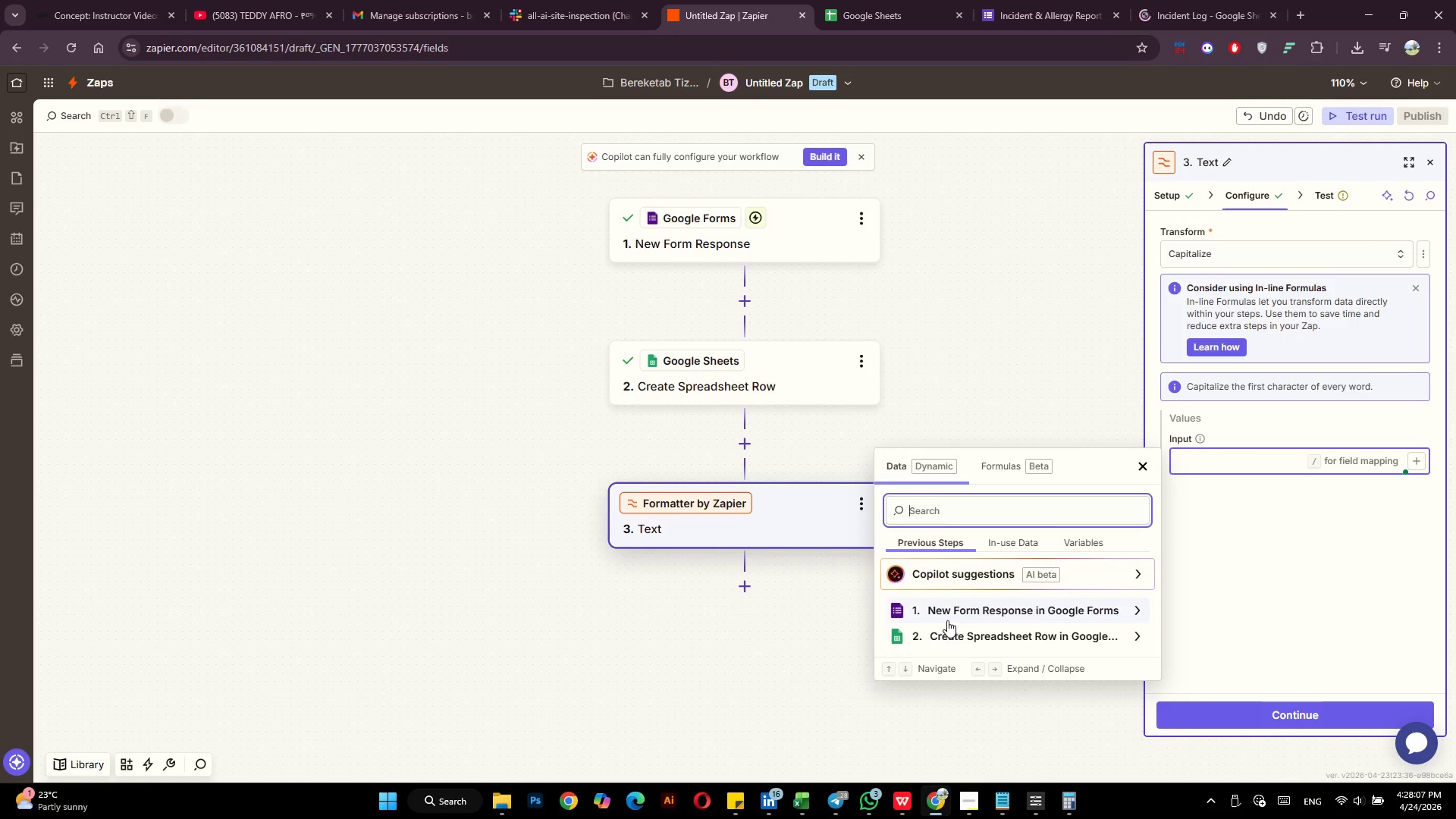 
left_click([968, 611])
 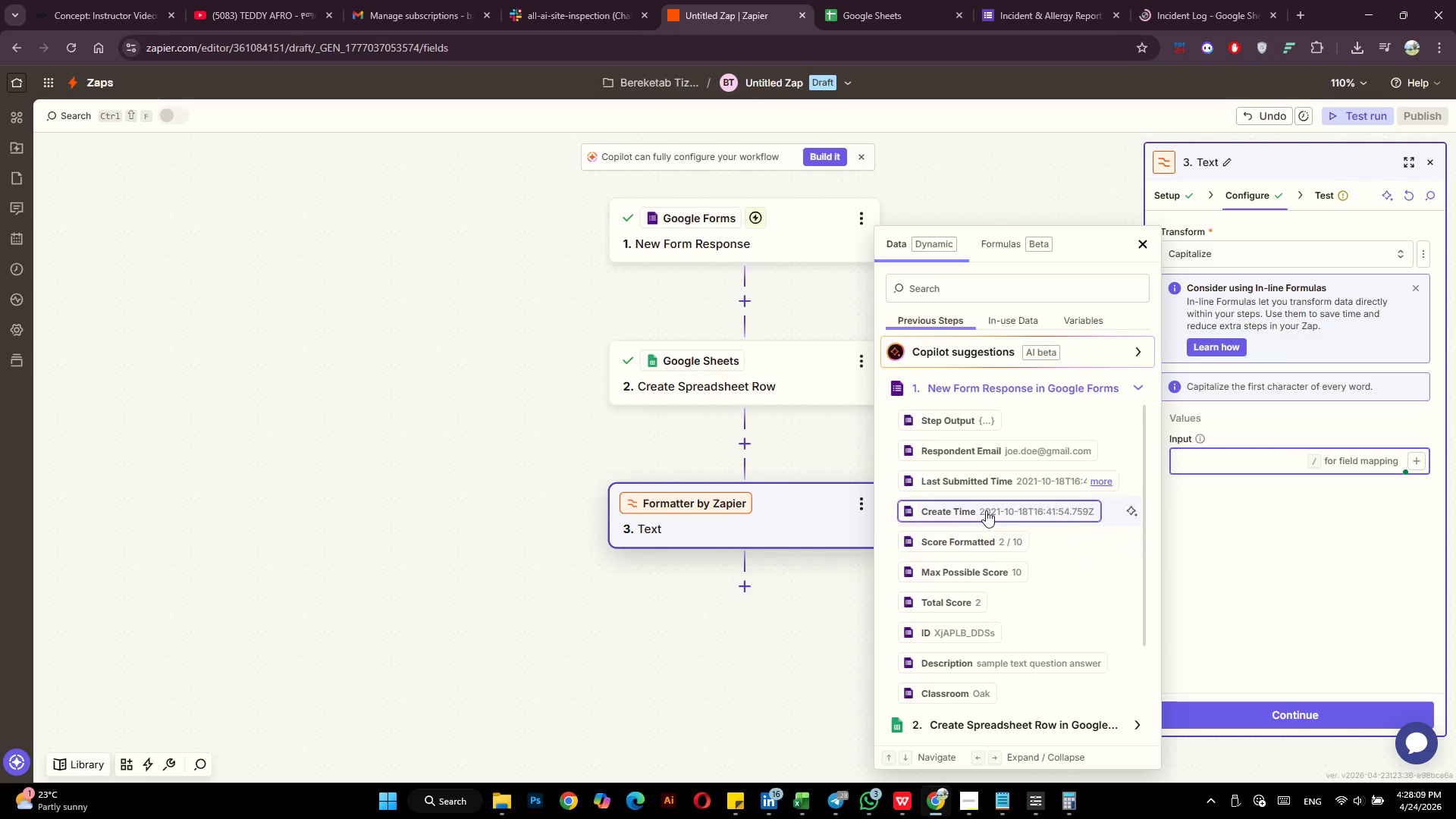 
scroll: coordinate [990, 554], scroll_direction: down, amount: 6.0
 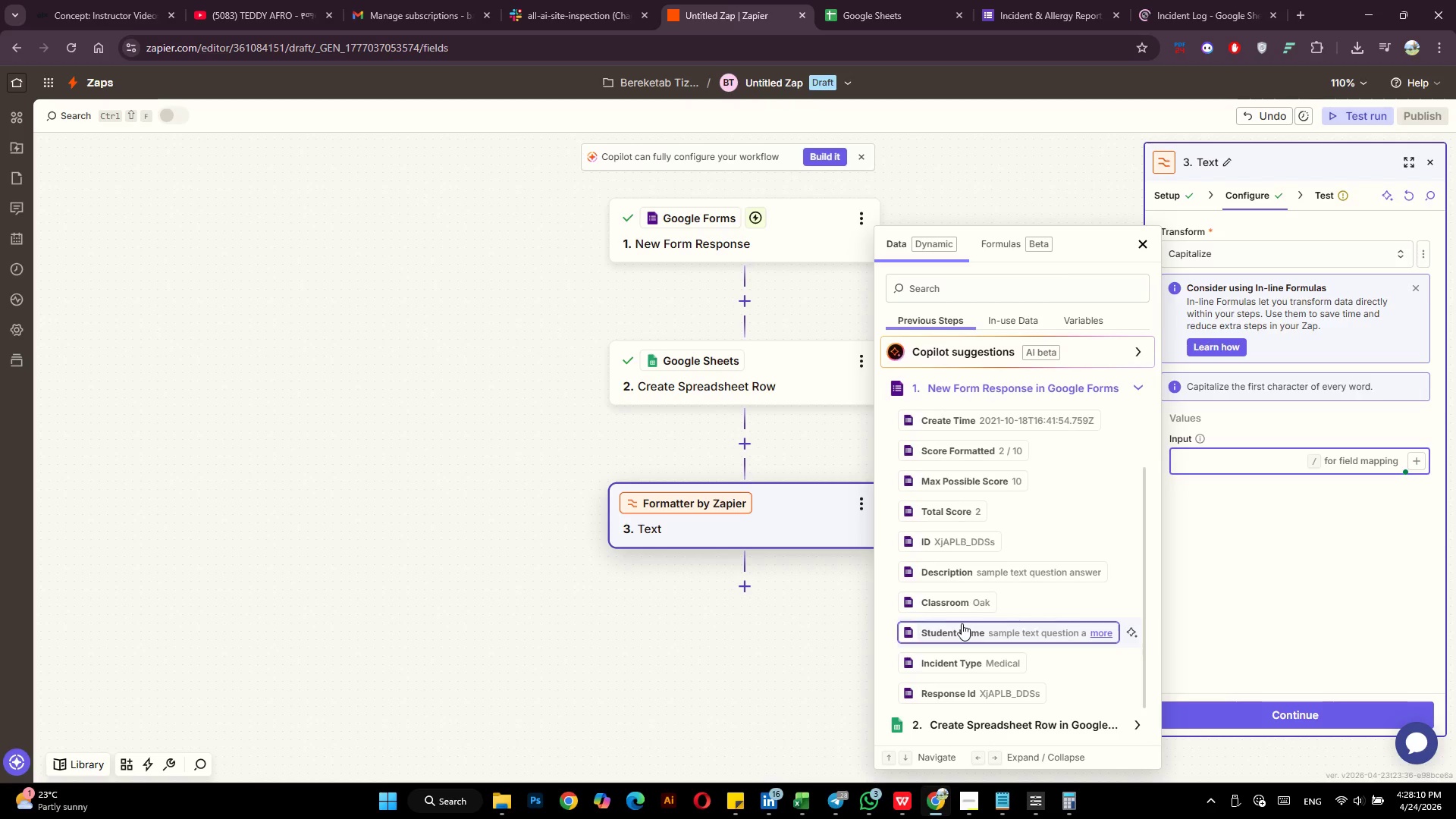 
left_click([962, 623])
 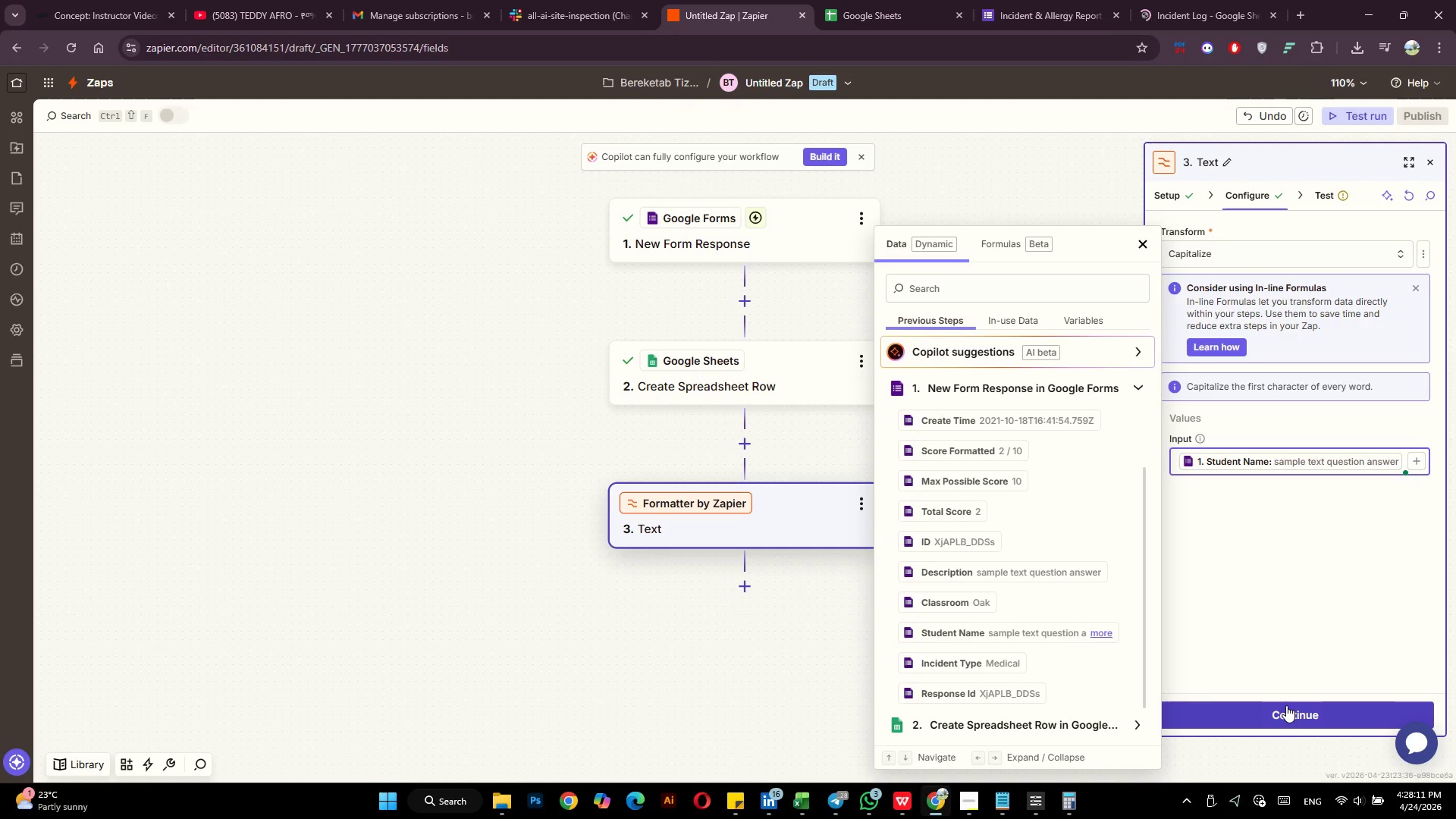 
left_click([1287, 705])
 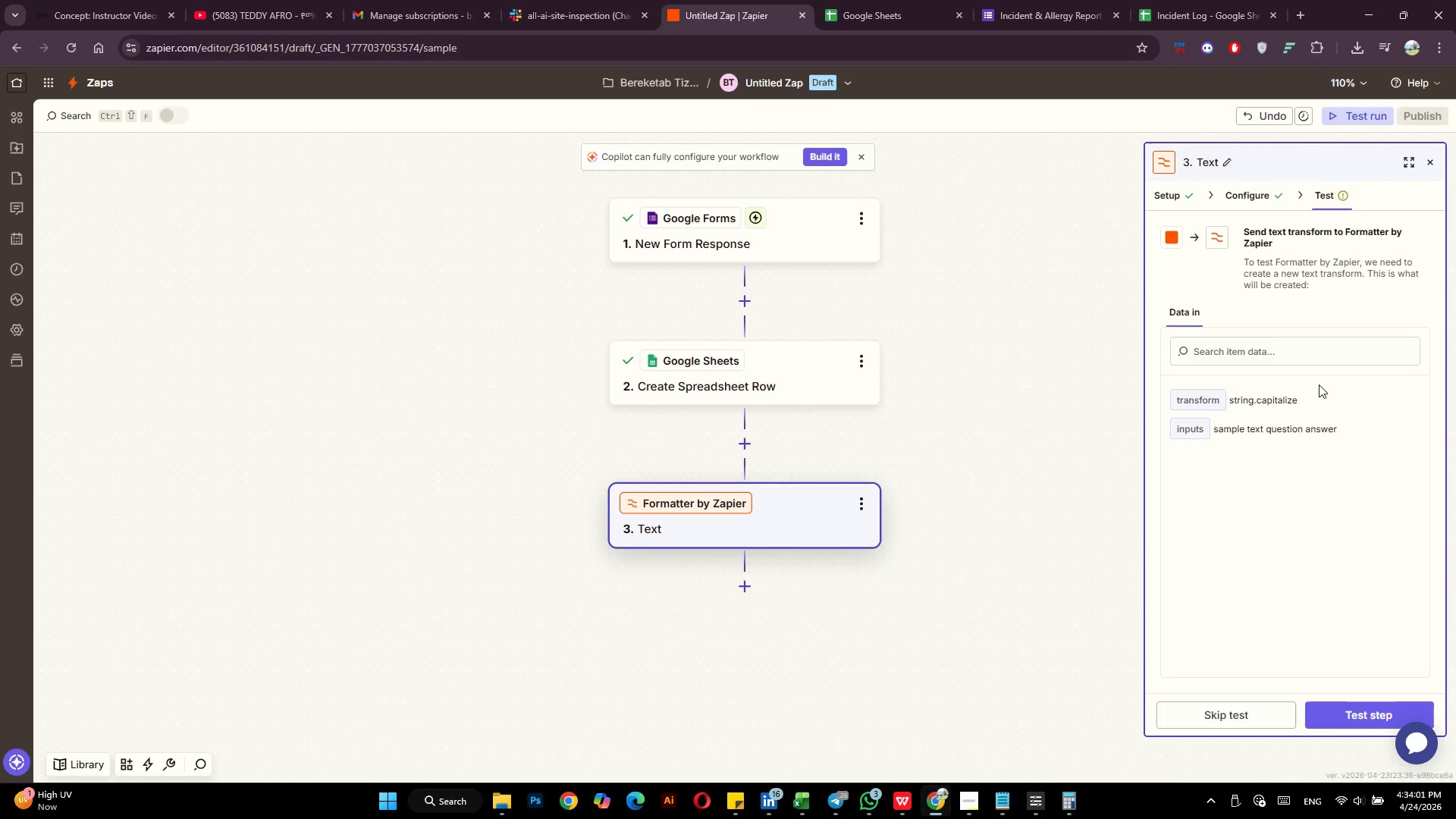 
wait(354.91)
 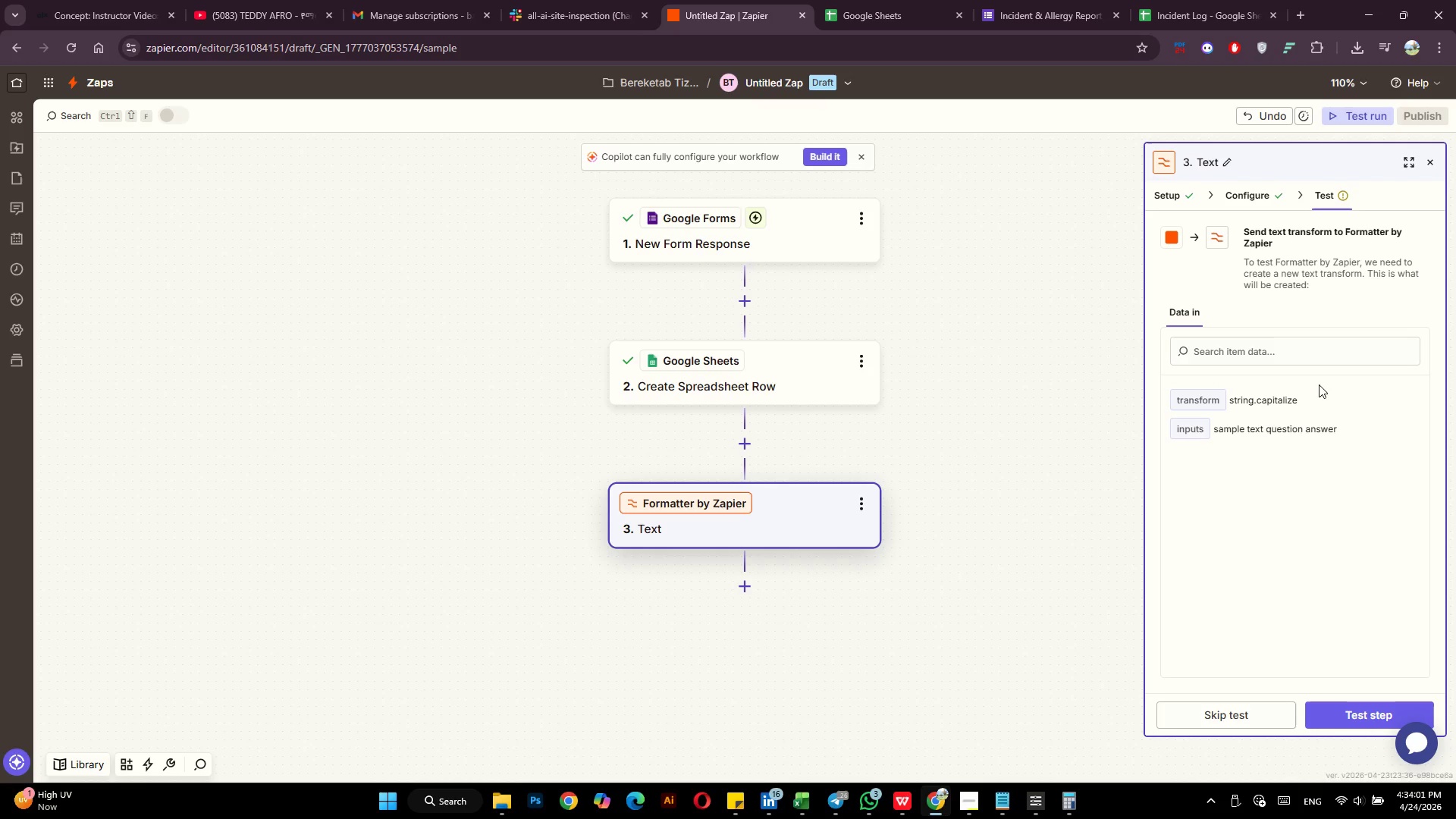 
left_click([745, 583])
 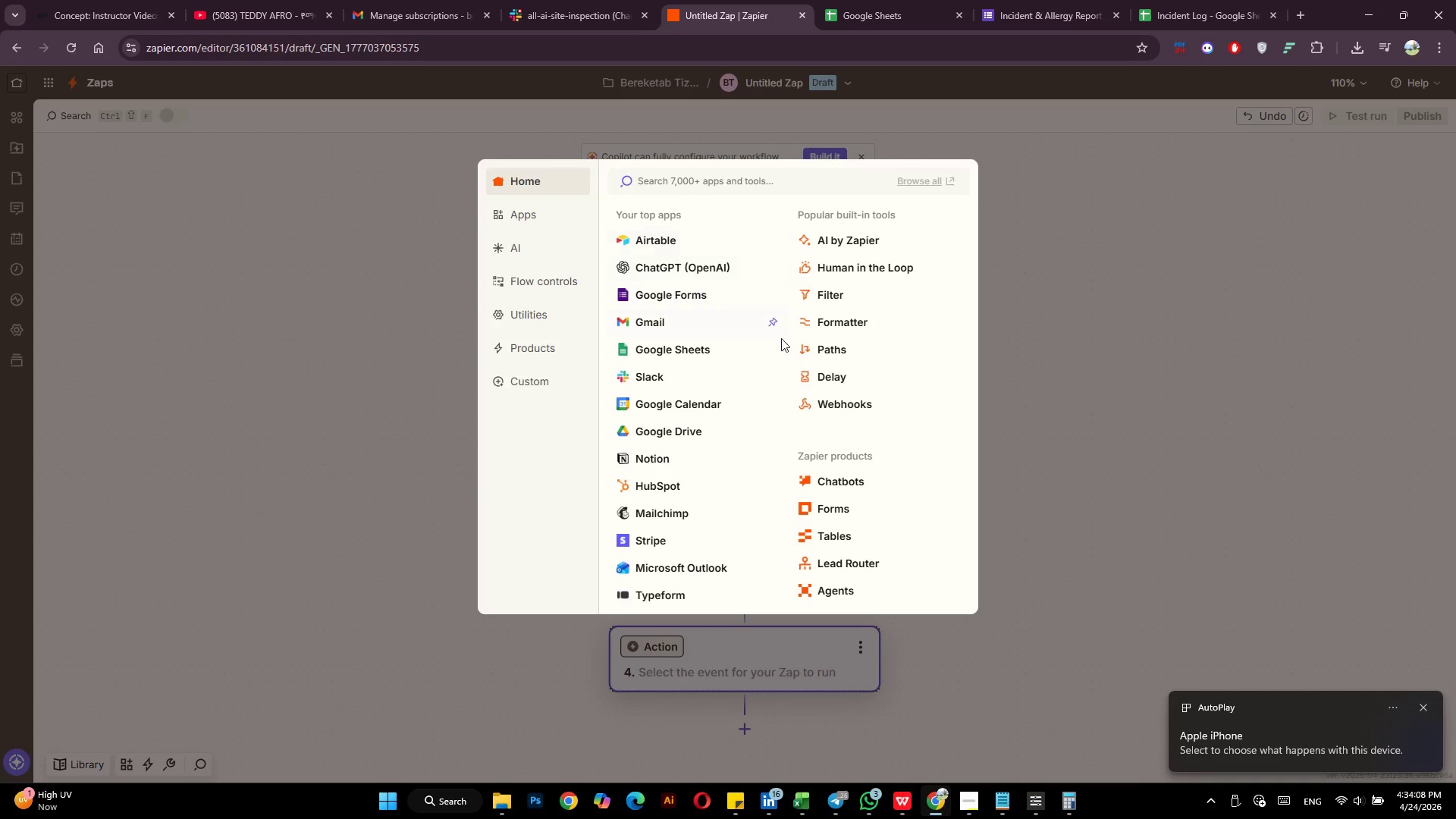 
left_click([851, 322])
 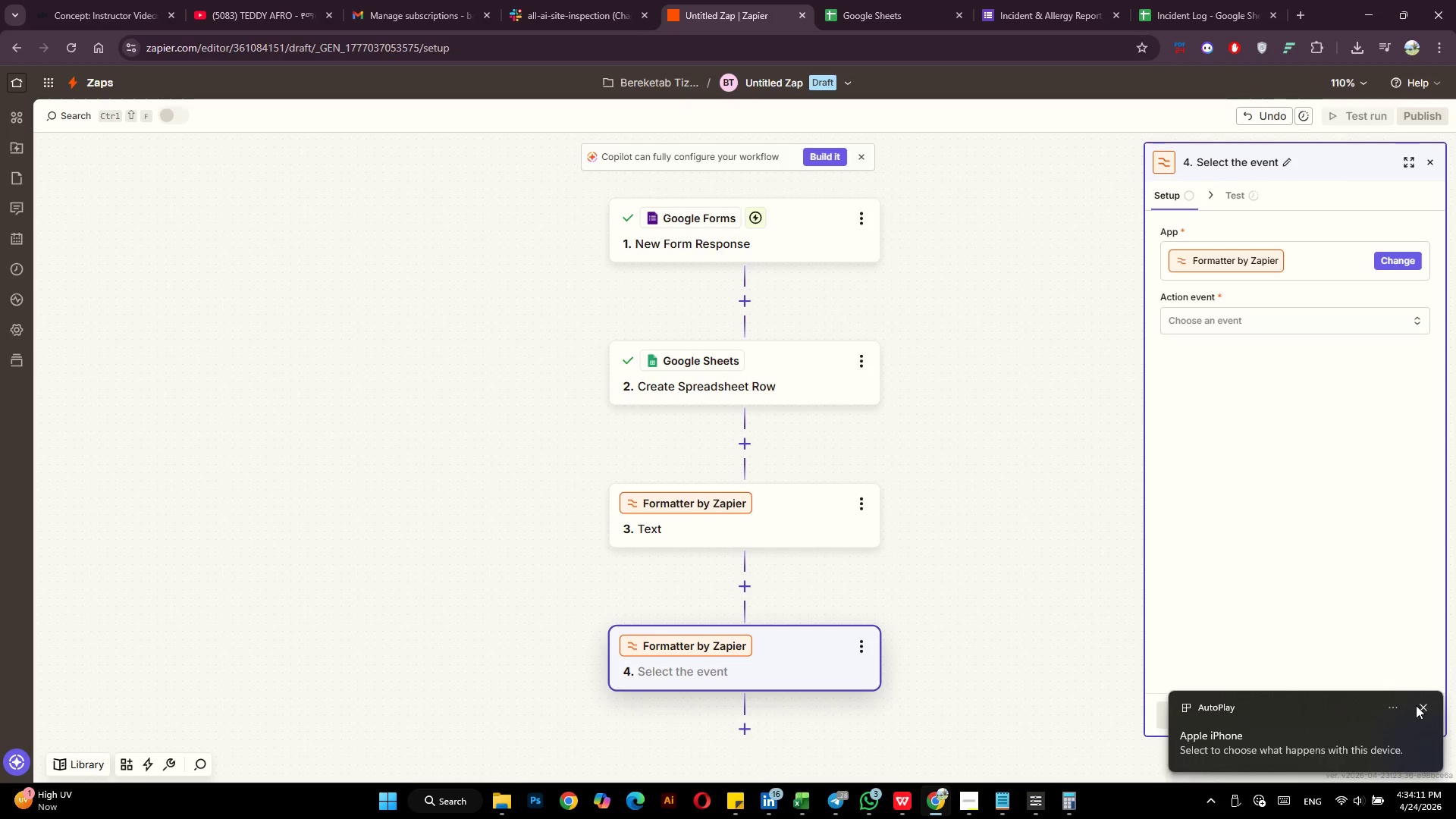 
left_click([1423, 705])
 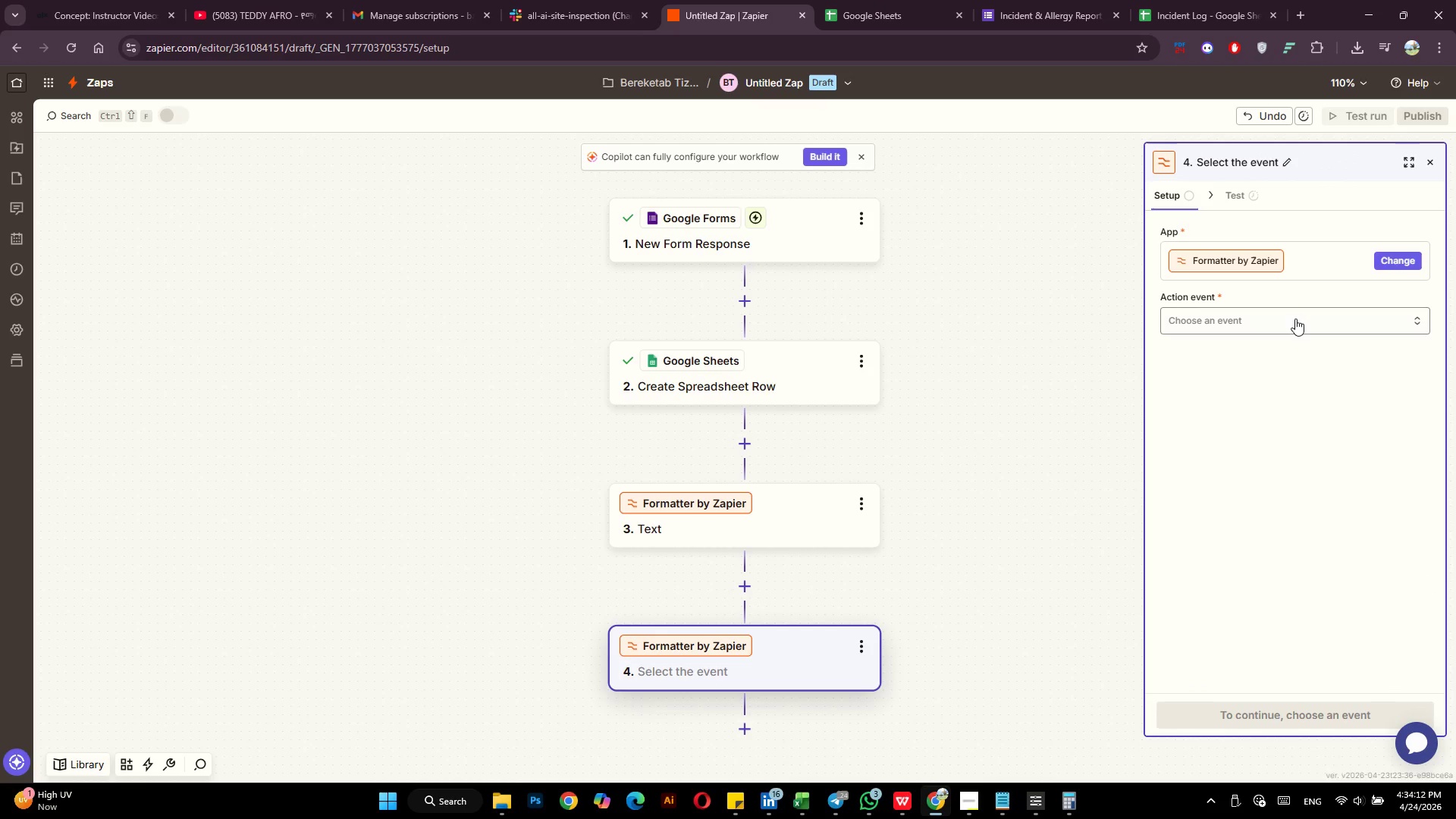 
left_click([1295, 318])
 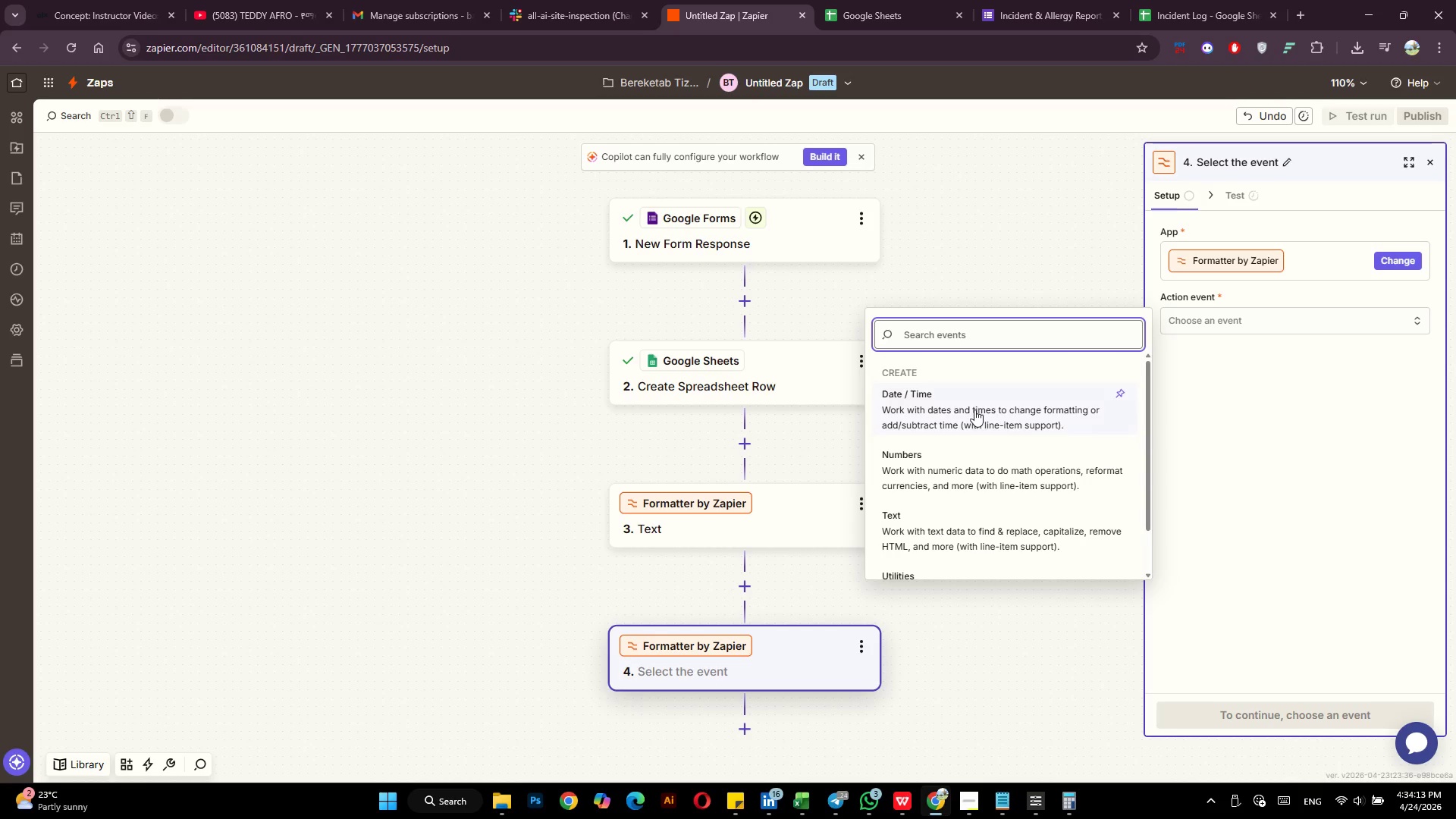 
left_click([974, 410])
 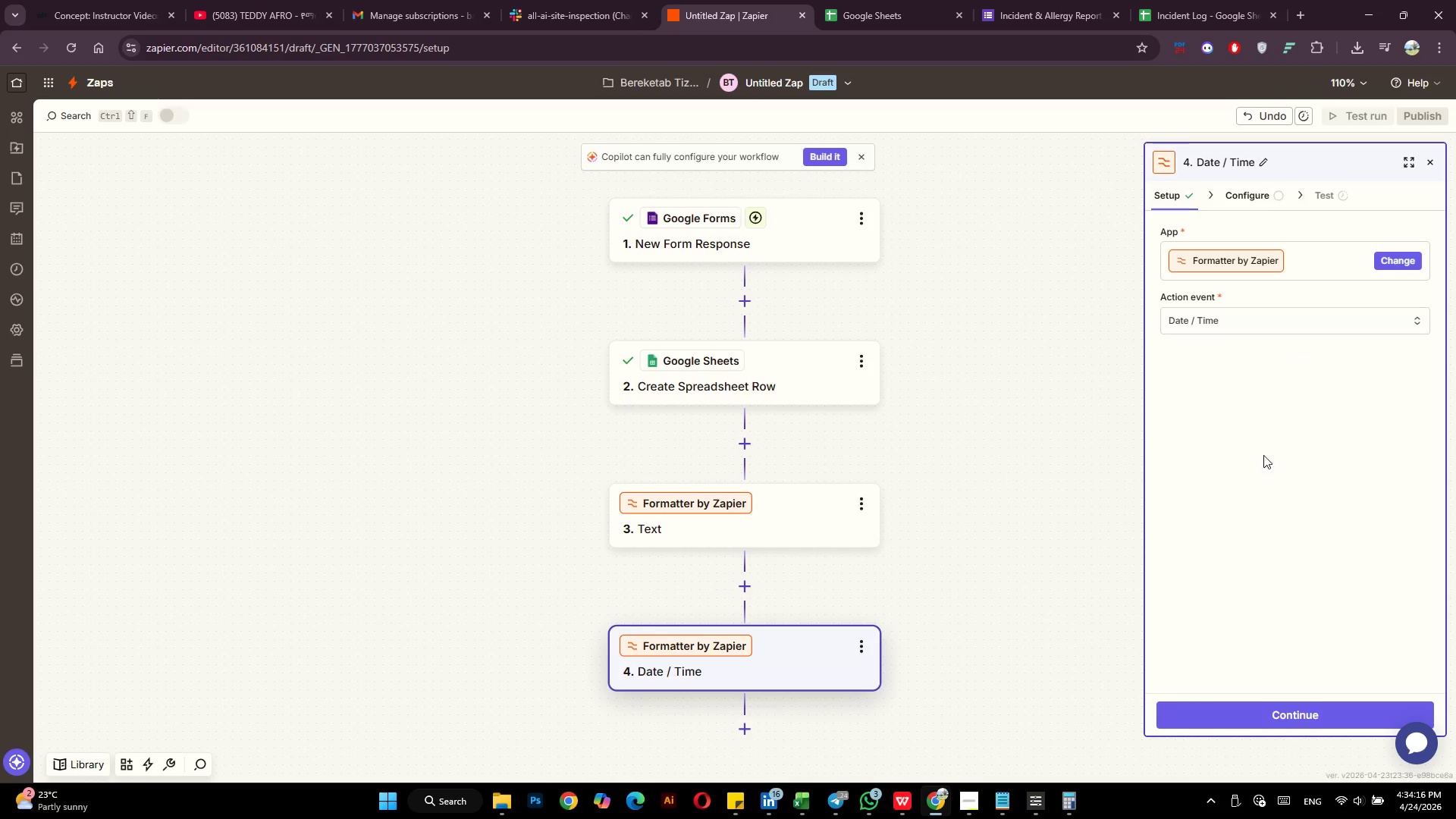 
left_click([1237, 701])
 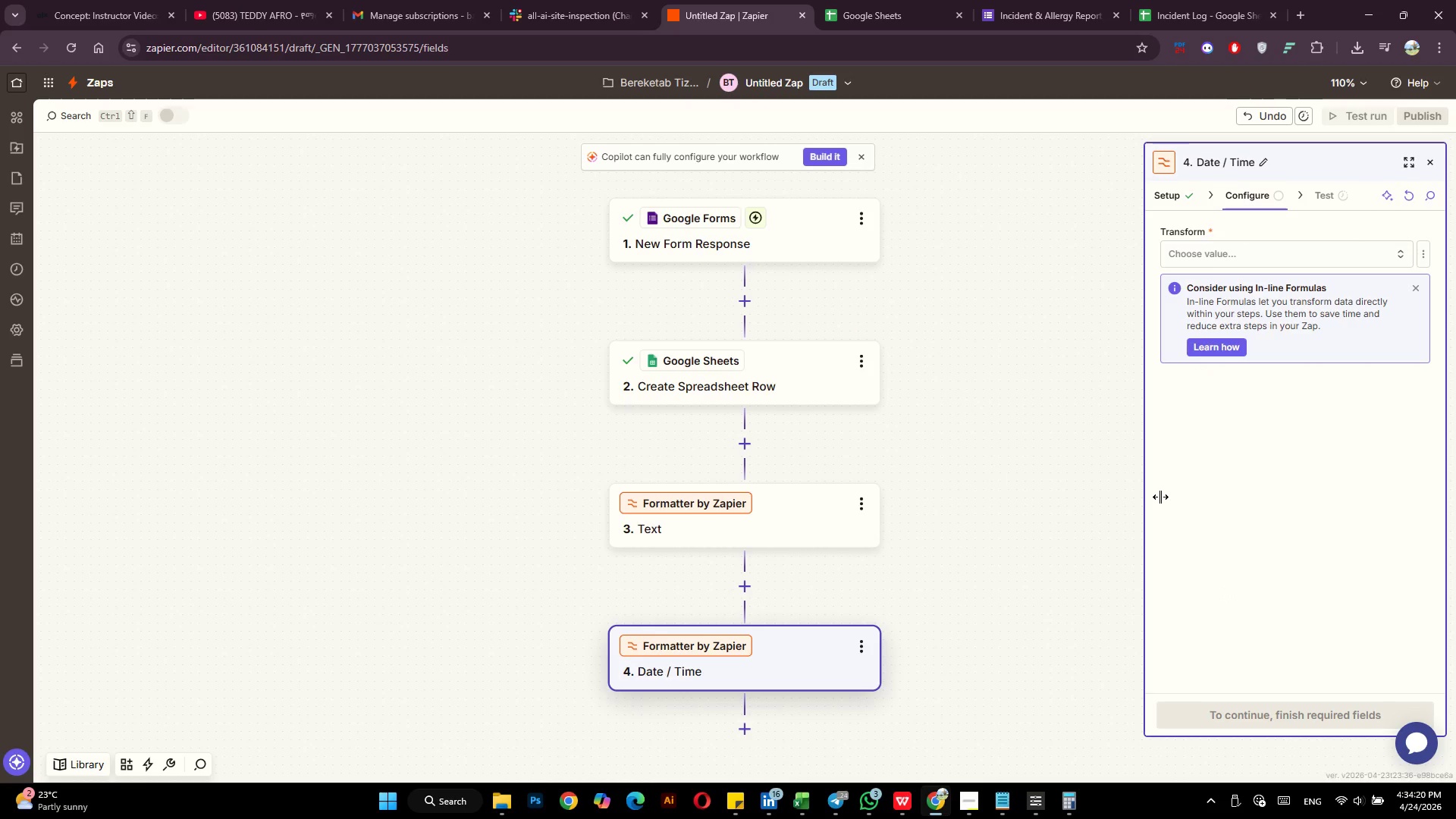 
left_click([1276, 254])
 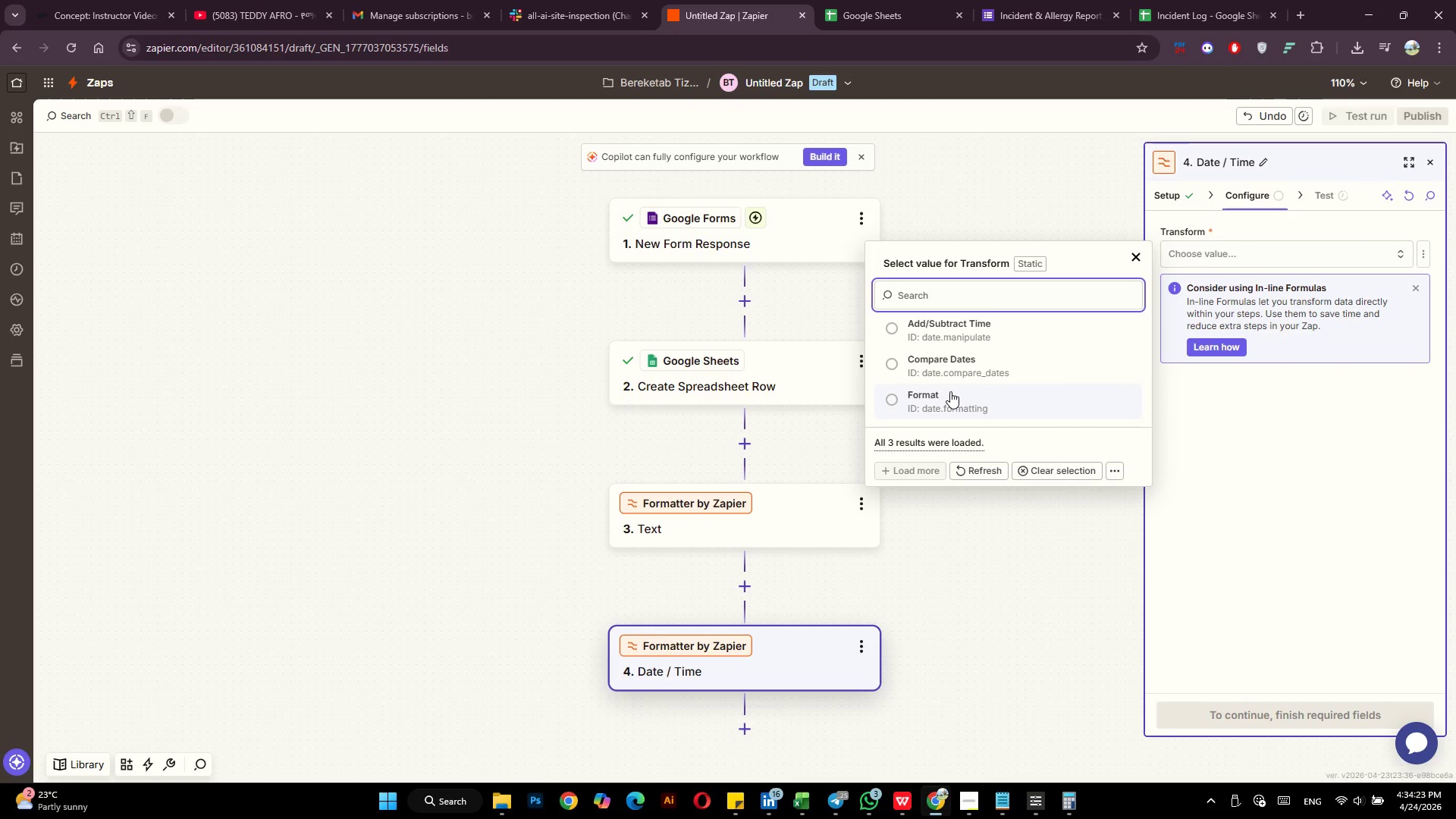 
left_click([950, 391])
 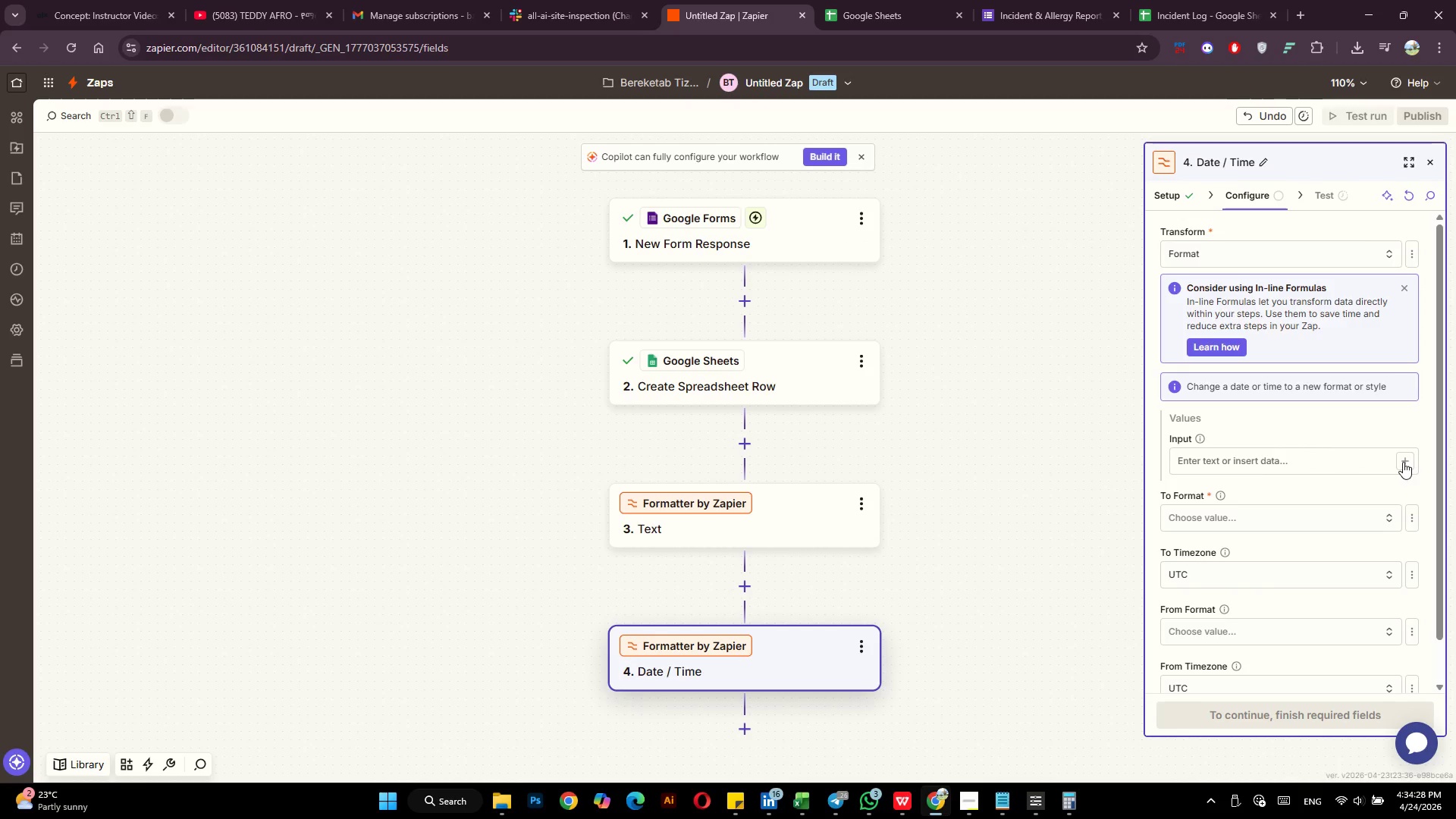 
wait(5.8)
 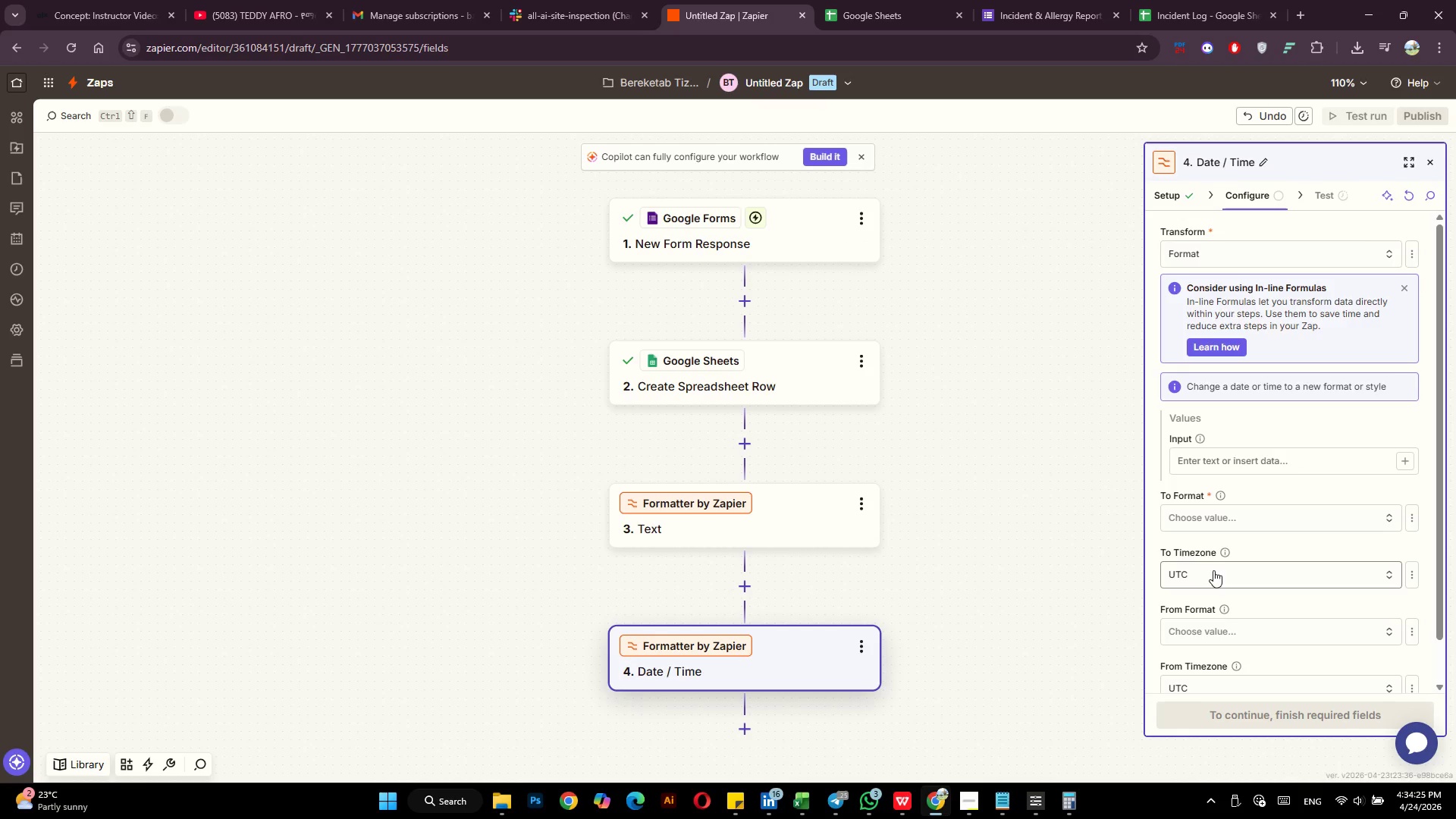 
left_click([1027, 608])
 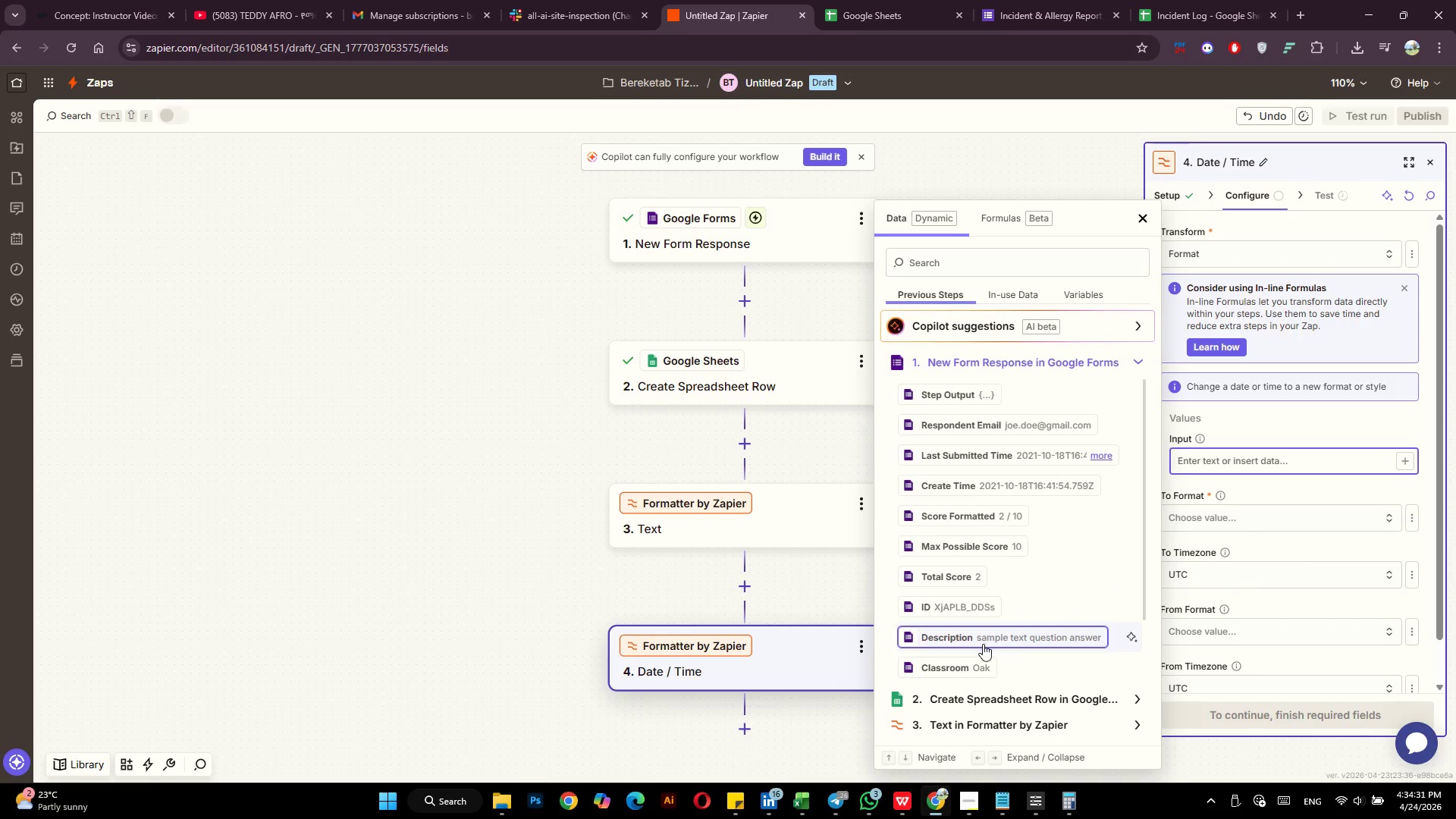 
scroll: coordinate [983, 644], scroll_direction: down, amount: 4.0
 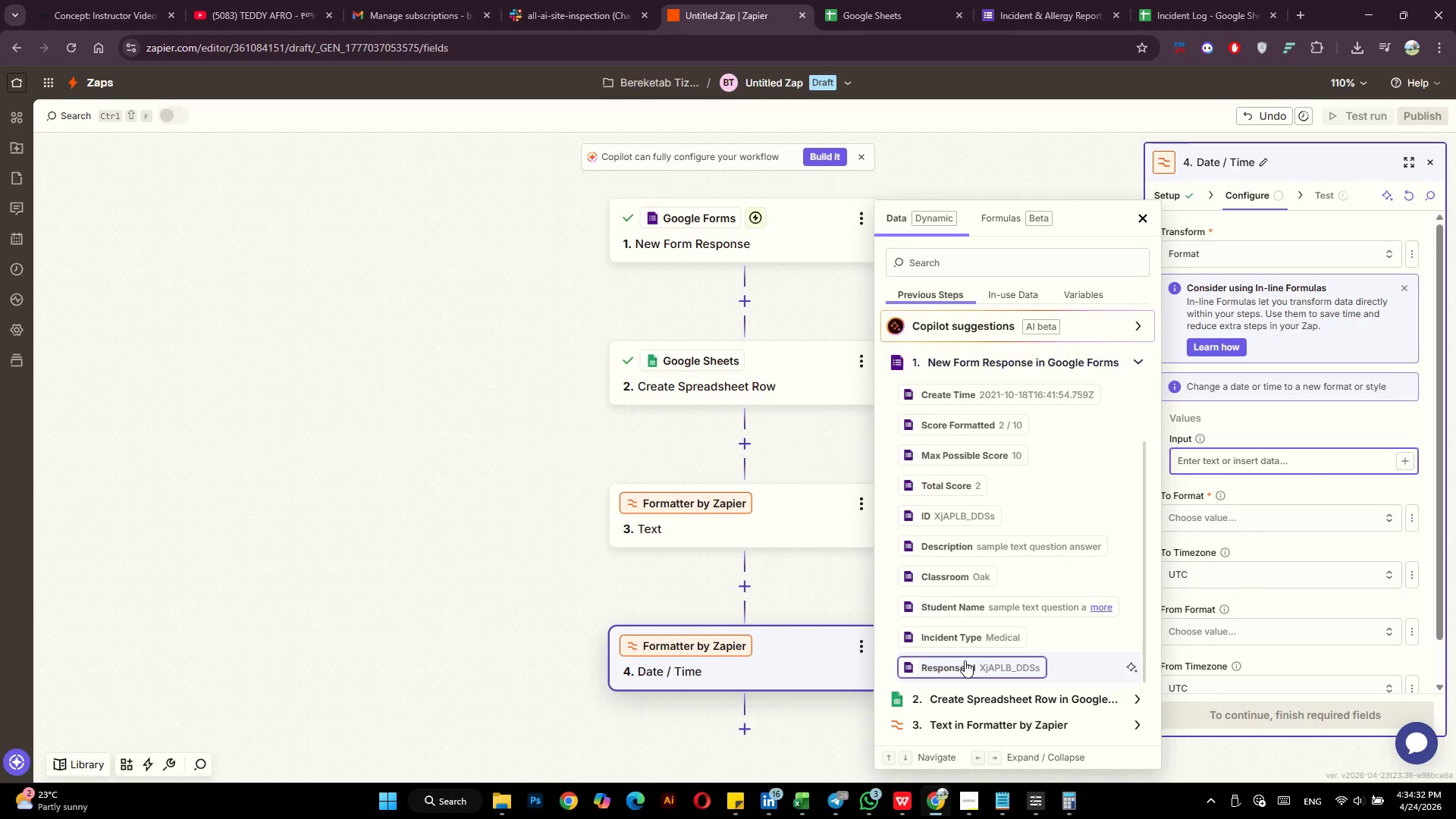 
left_click([965, 661])
 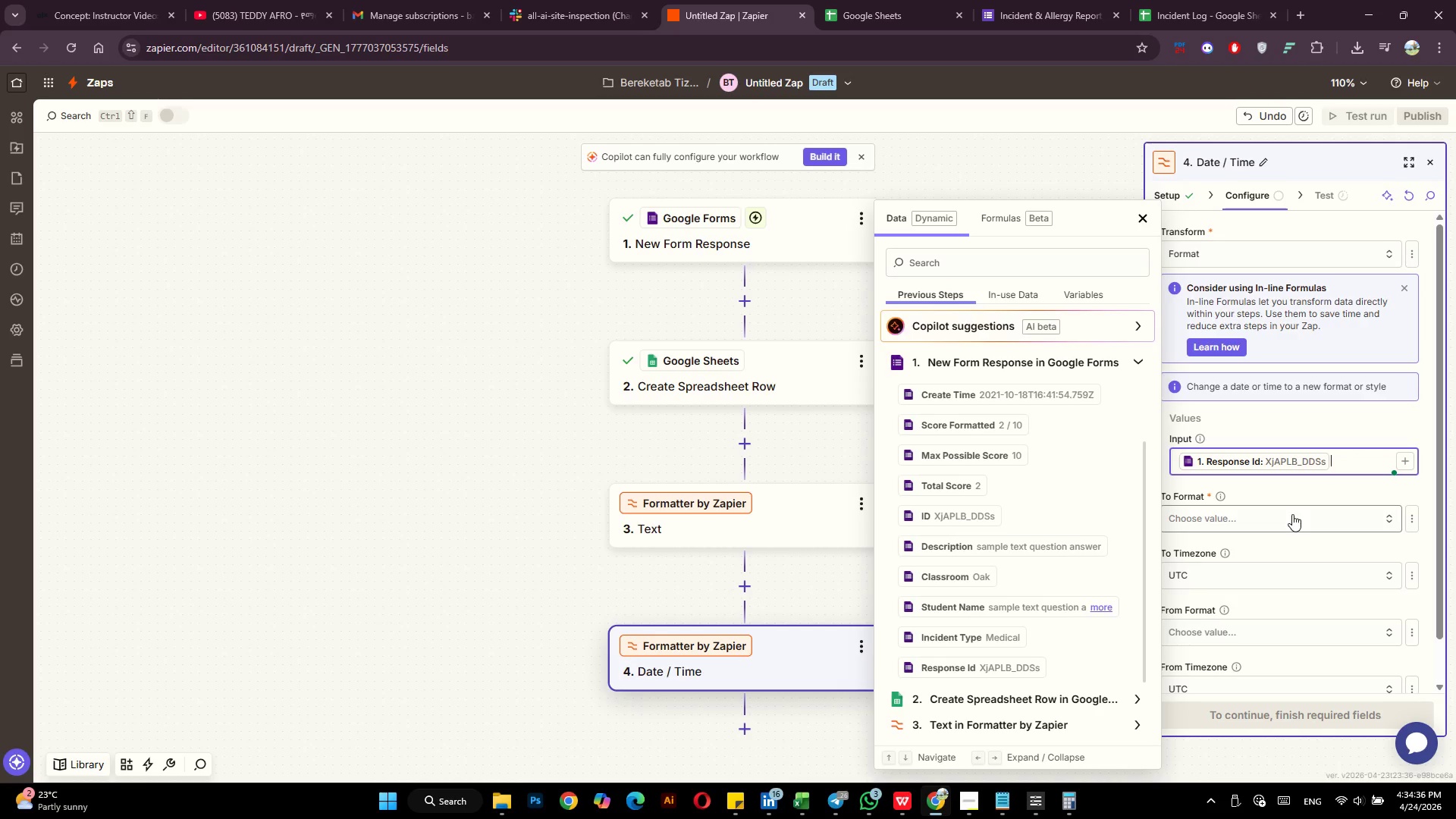 
wait(5.61)
 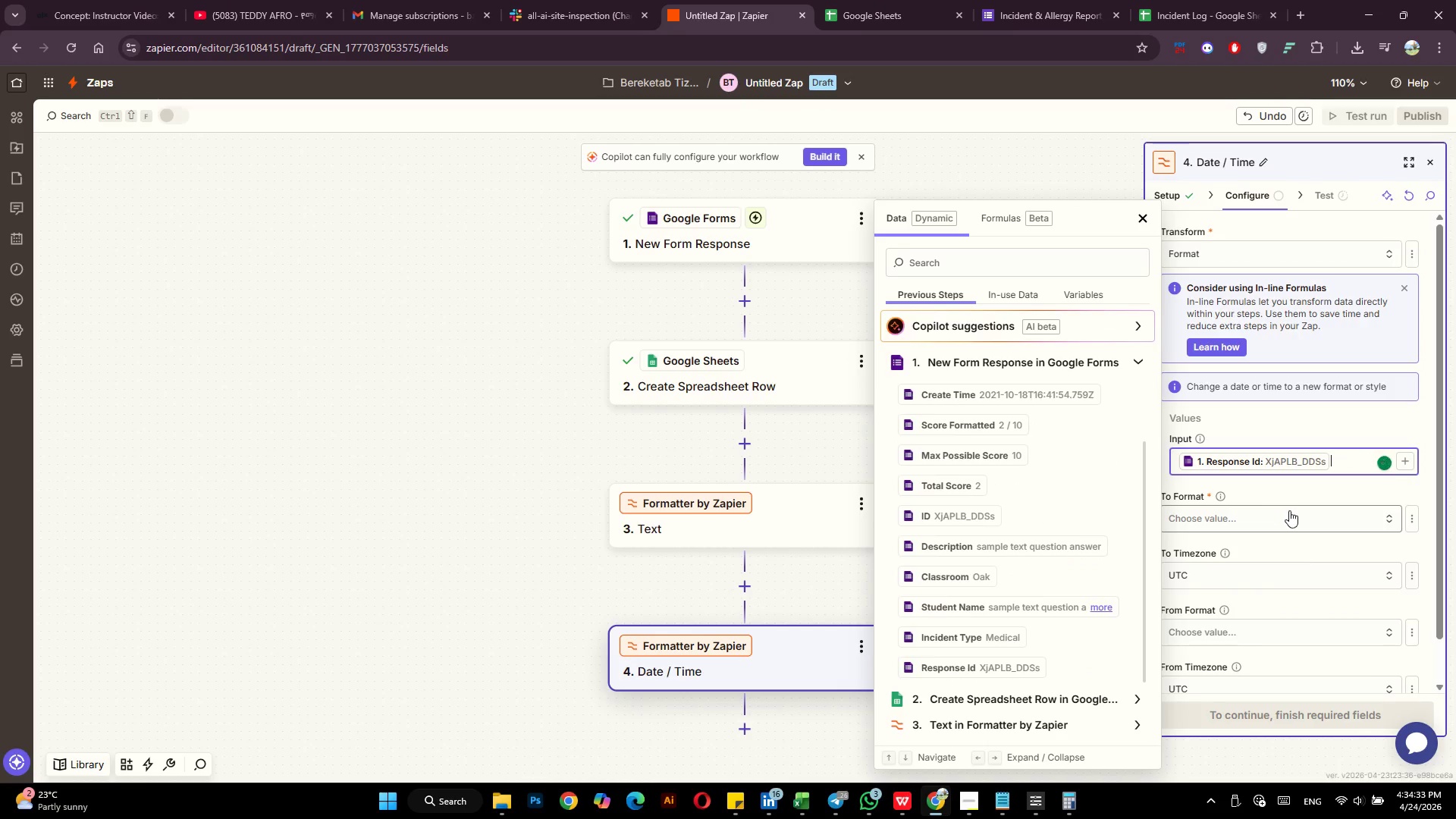 
left_click([1292, 514])
 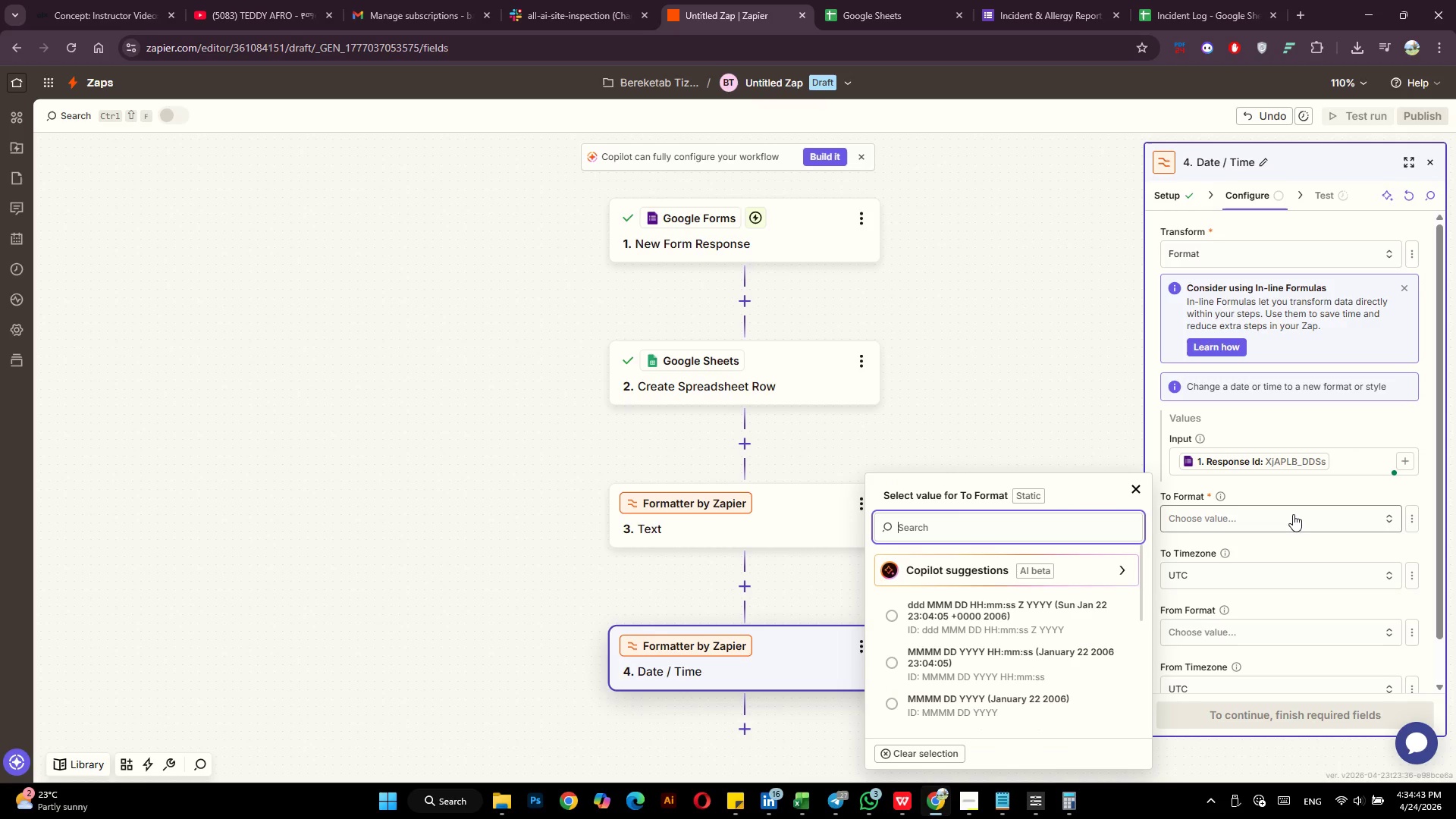 
wait(10.45)
 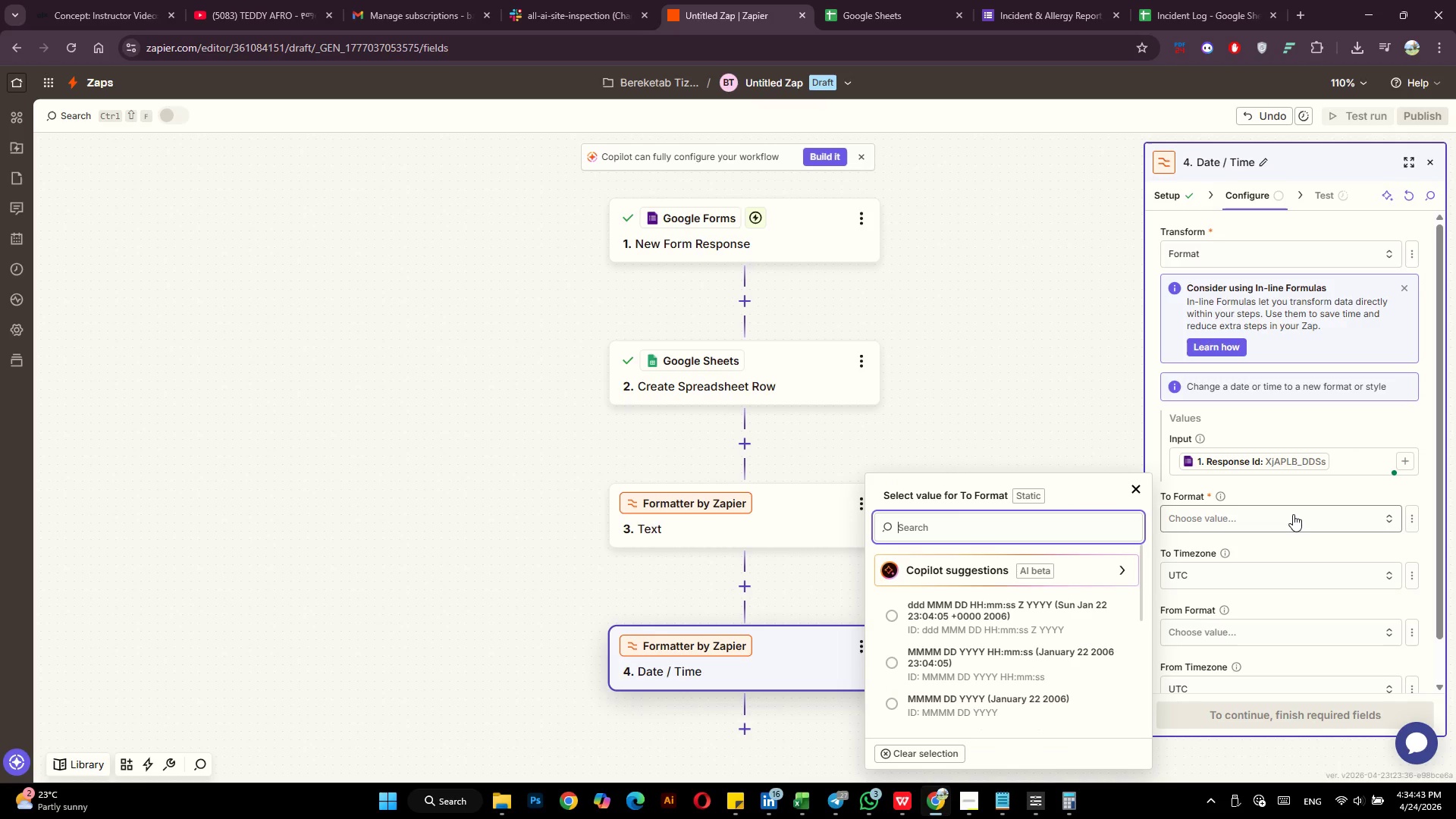 
scroll: coordinate [1074, 650], scroll_direction: down, amount: 1.0
 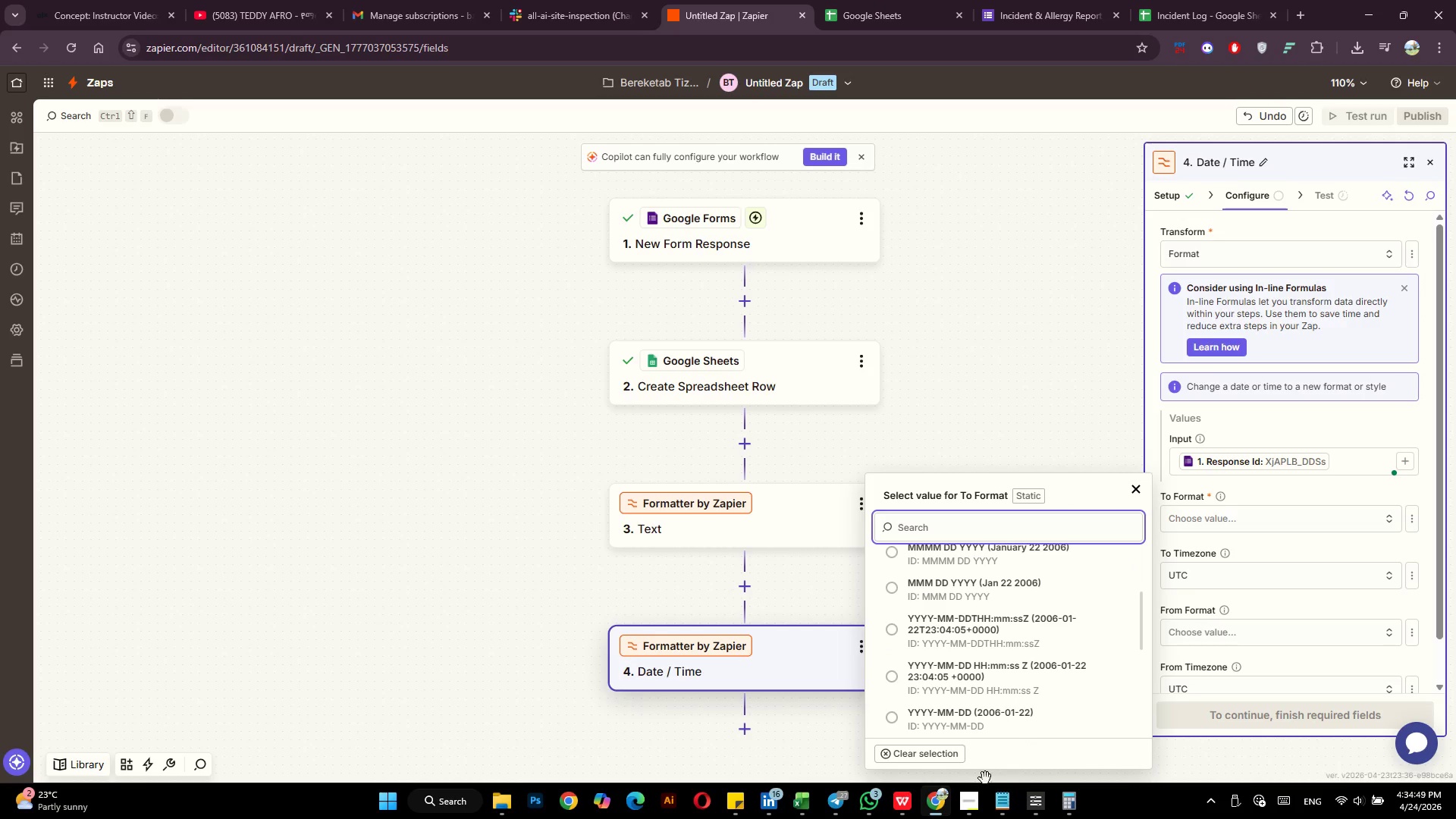 
left_click([973, 802])